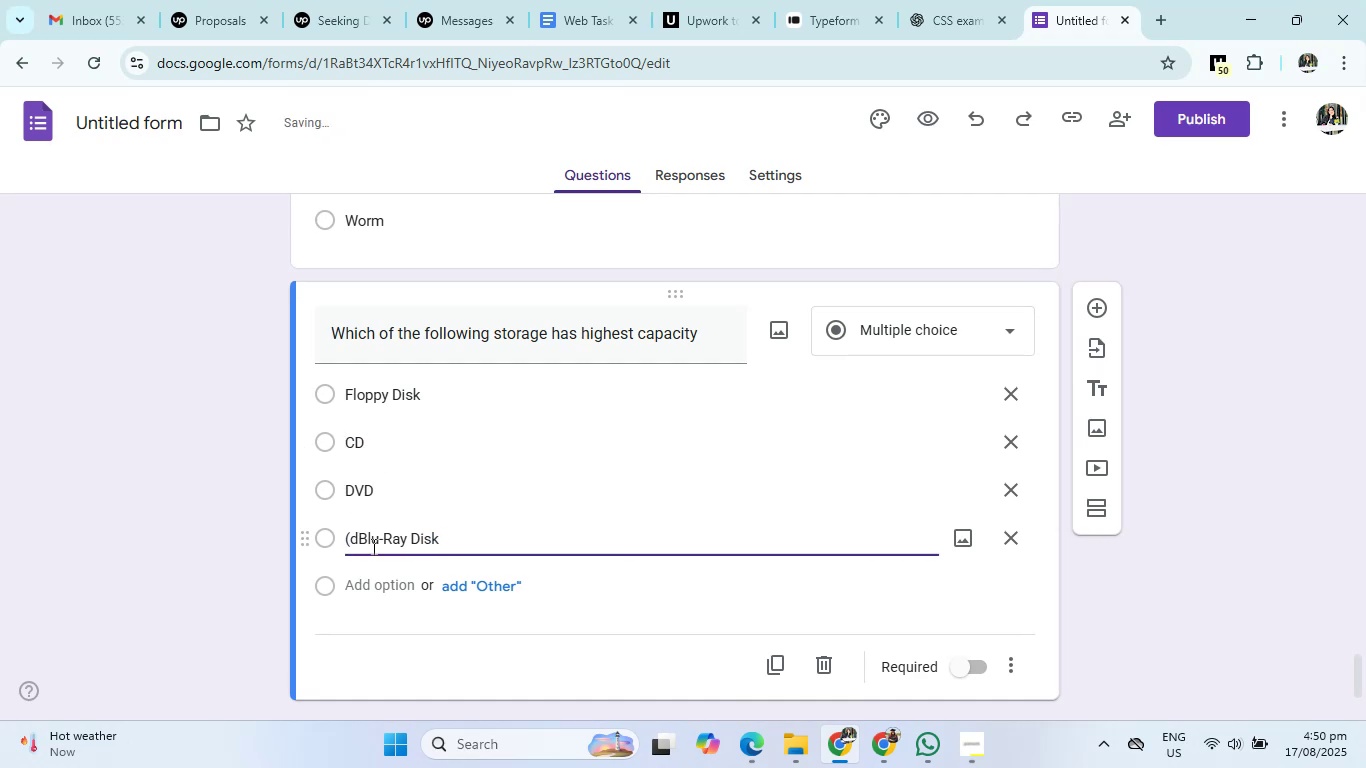 
key(Backspace)
 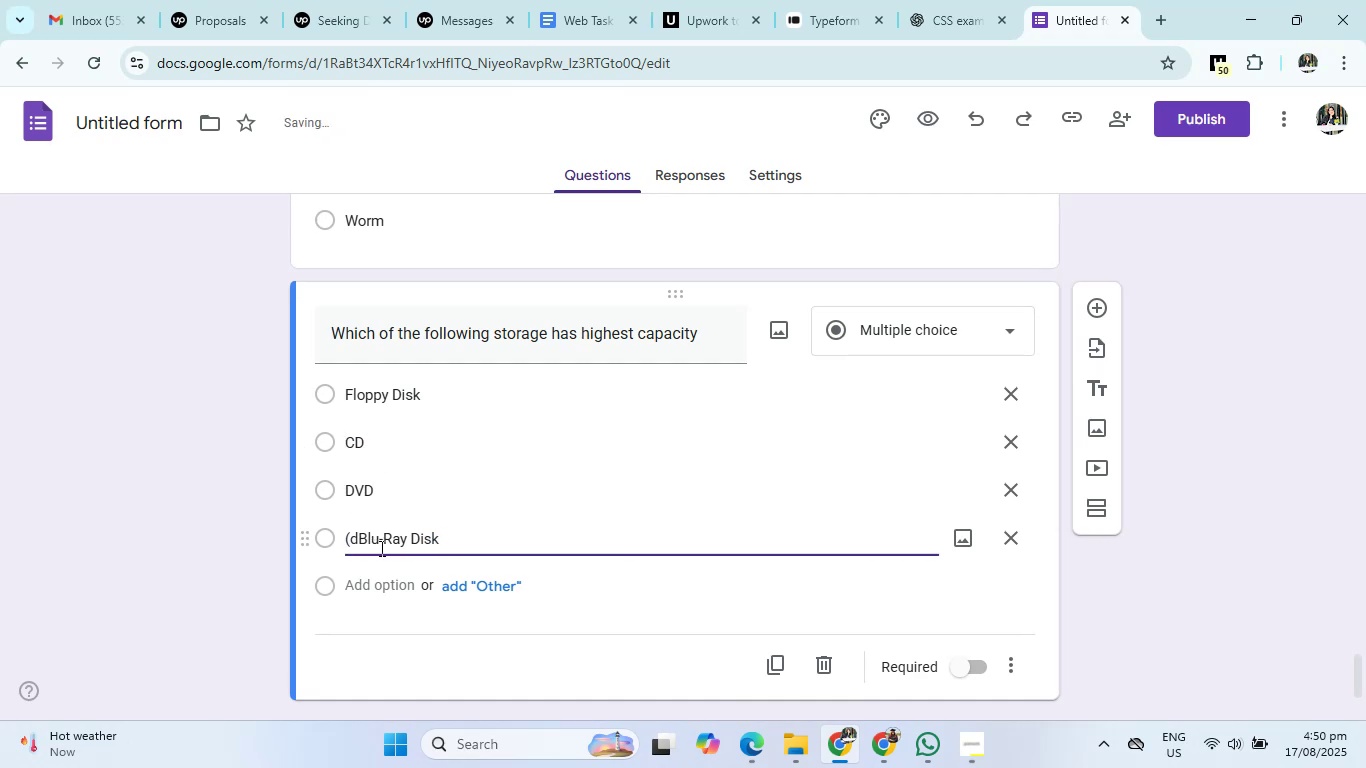 
key(Backspace)
 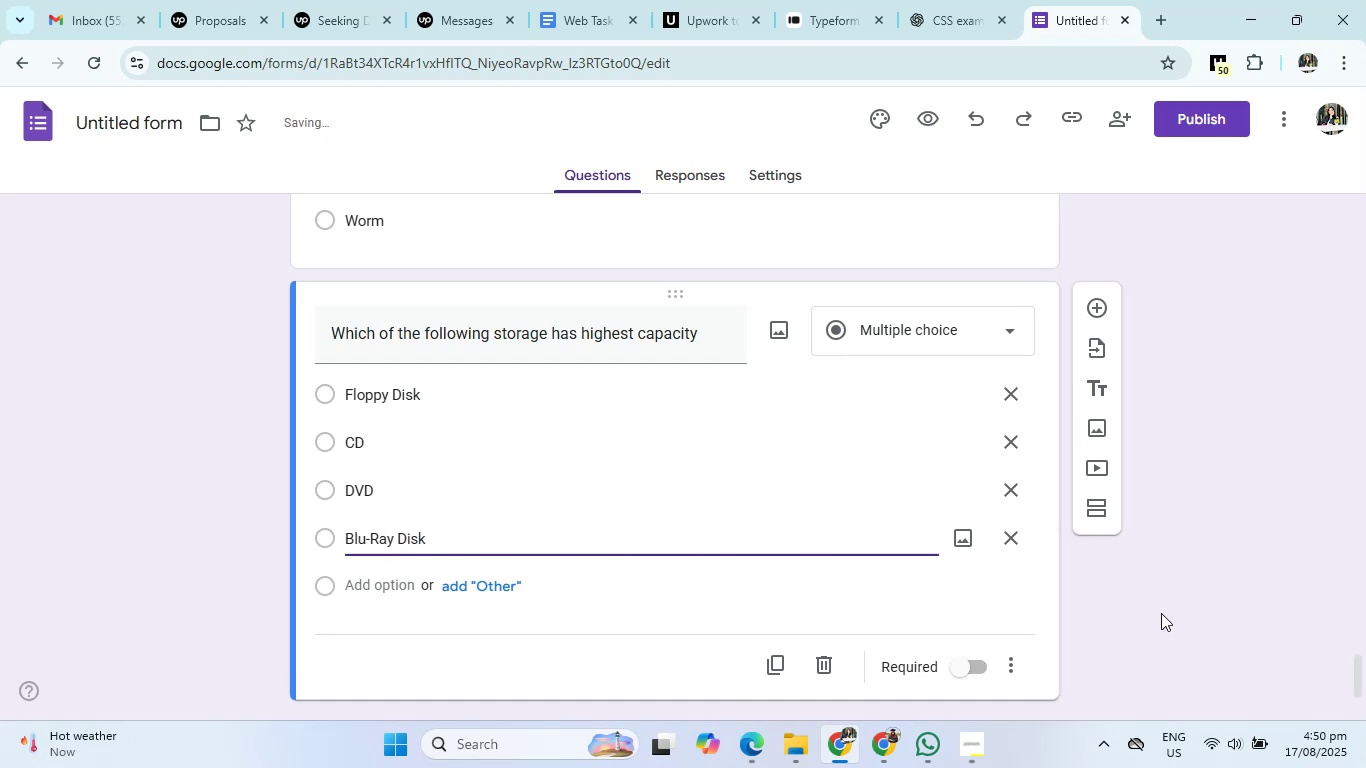 
left_click([1161, 613])
 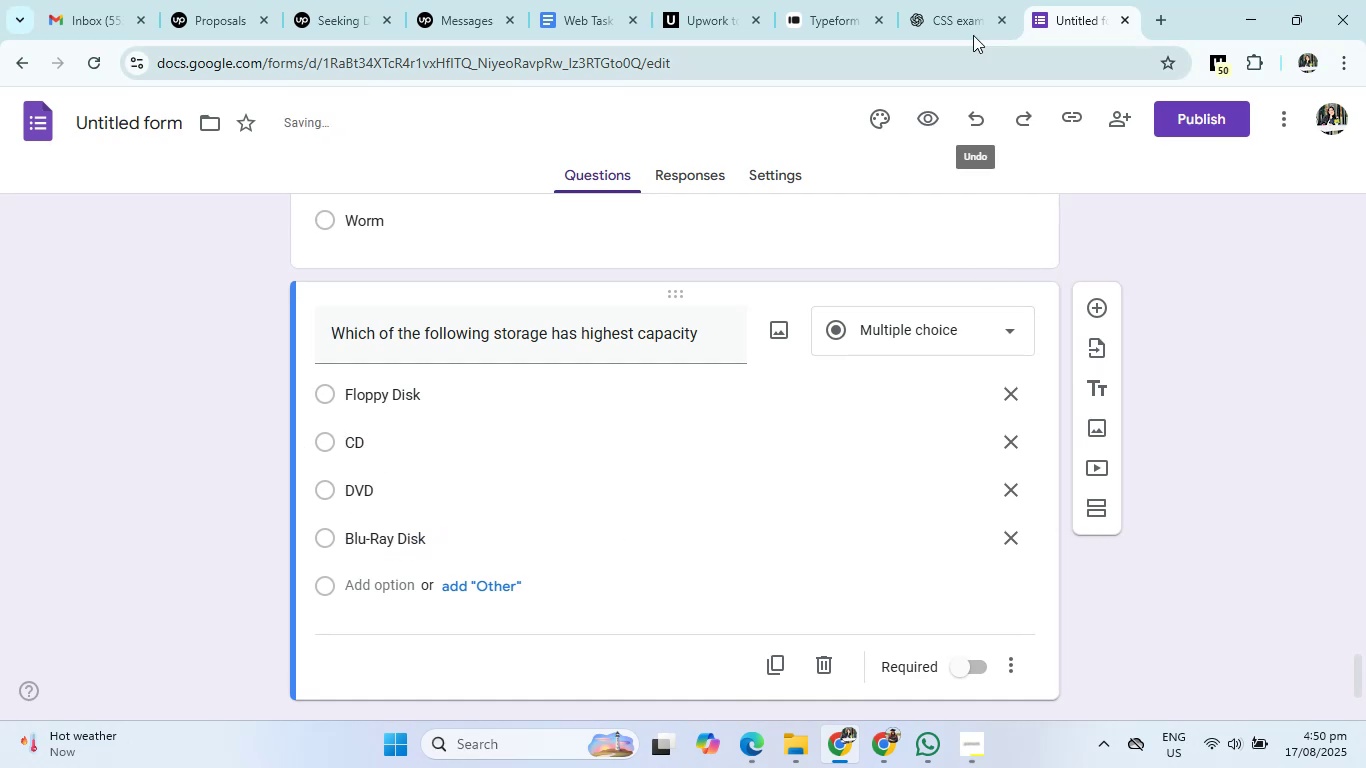 
left_click([964, 9])
 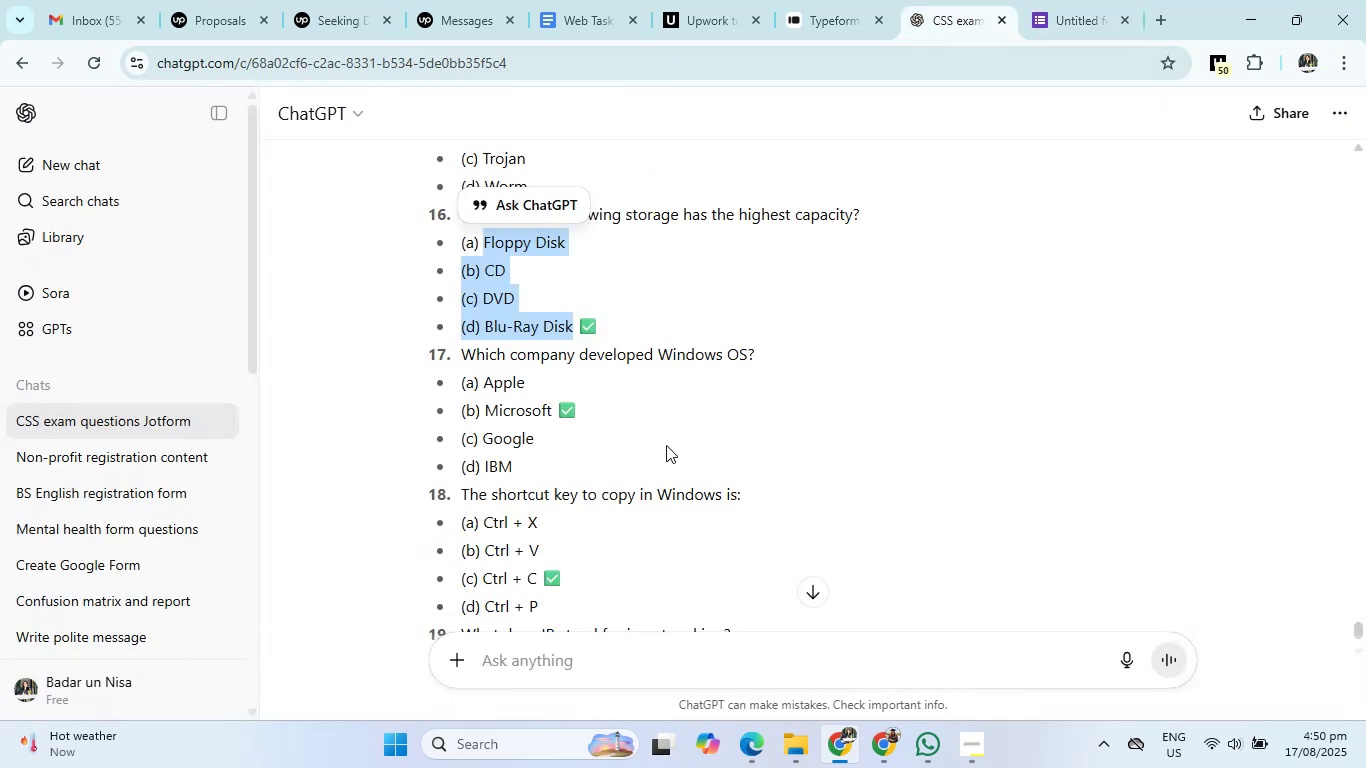 
scroll: coordinate [639, 464], scroll_direction: none, amount: 0.0
 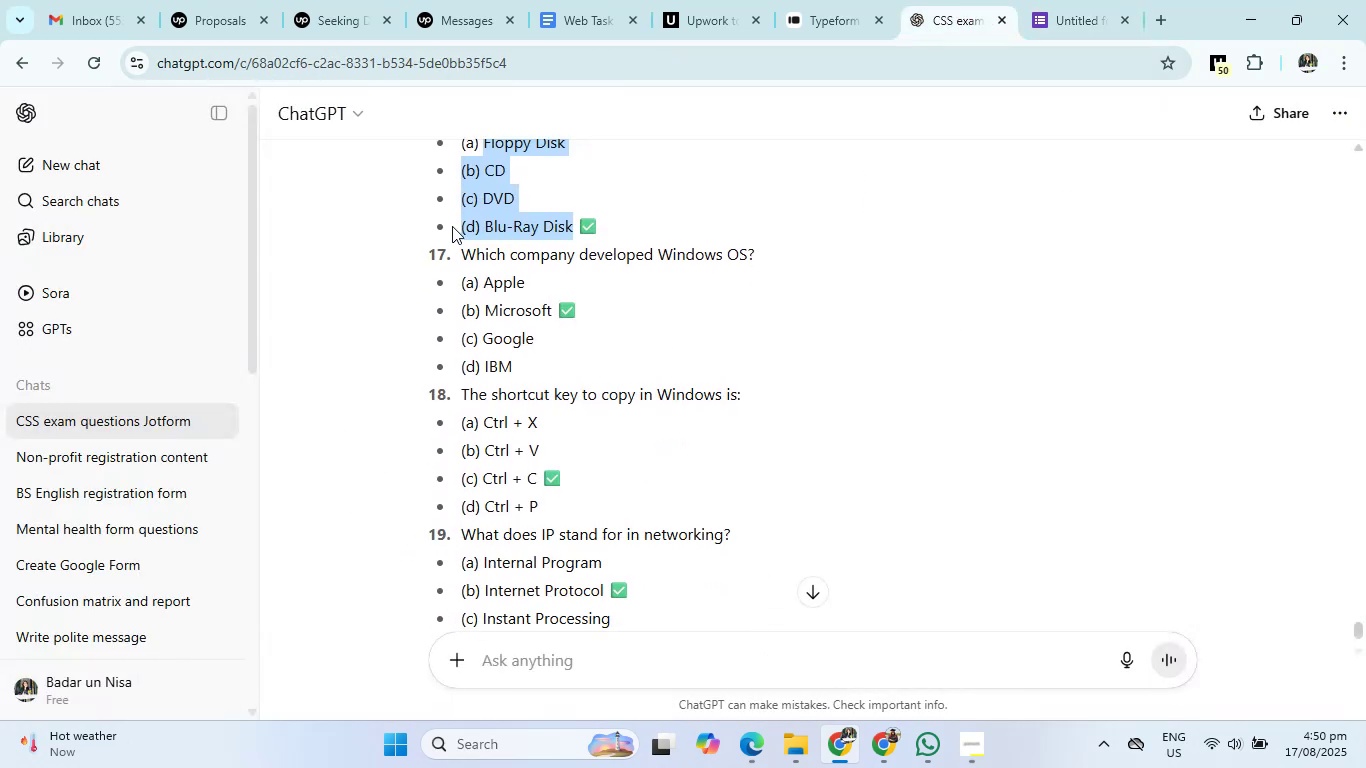 
left_click_drag(start_coordinate=[466, 254], to_coordinate=[816, 254])
 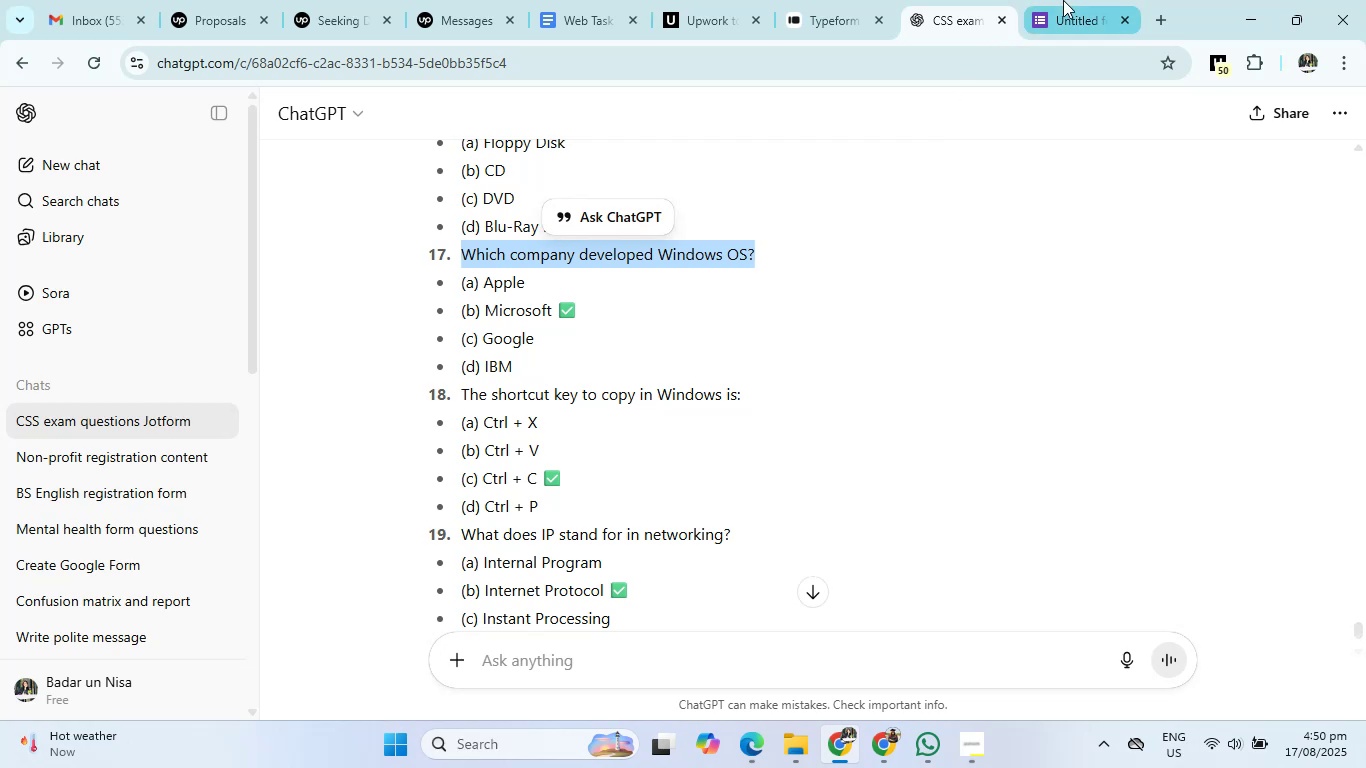 
left_click([1067, 0])
 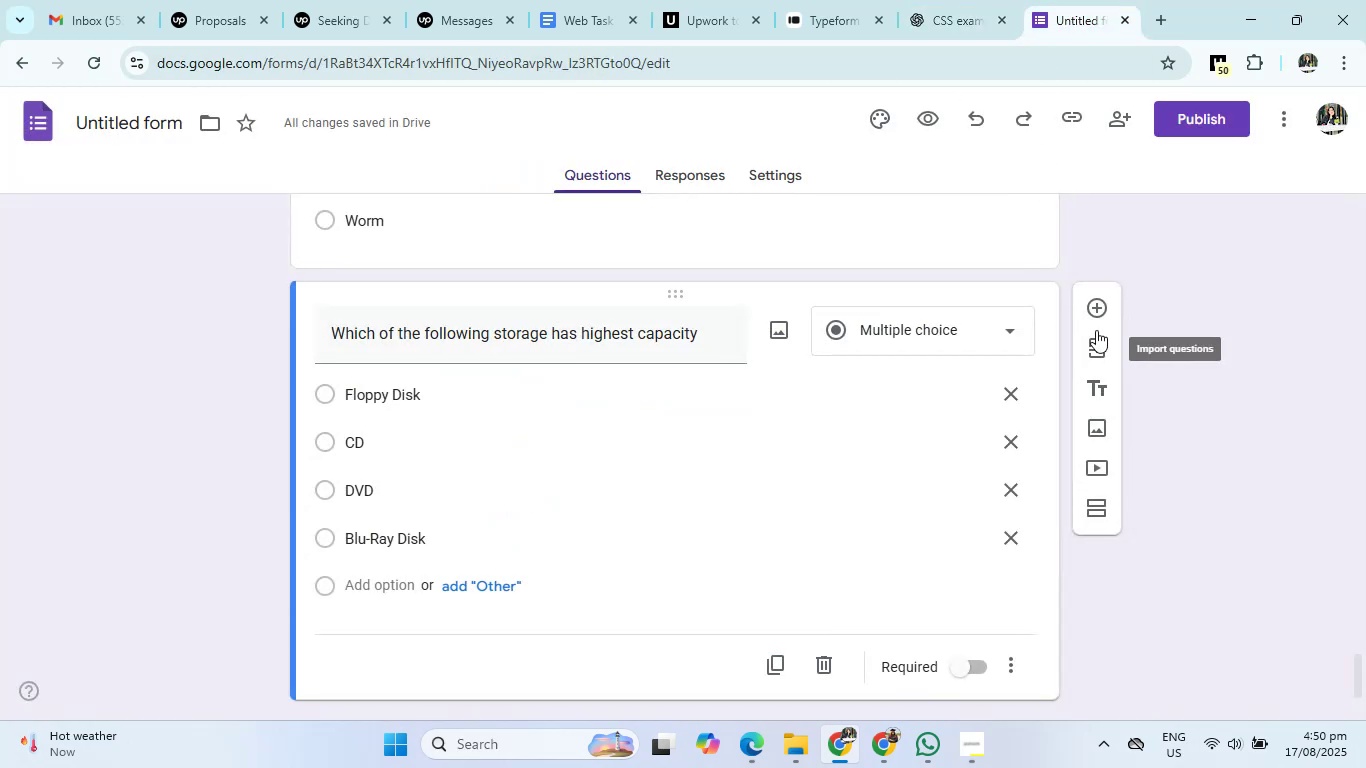 
left_click([1102, 303])
 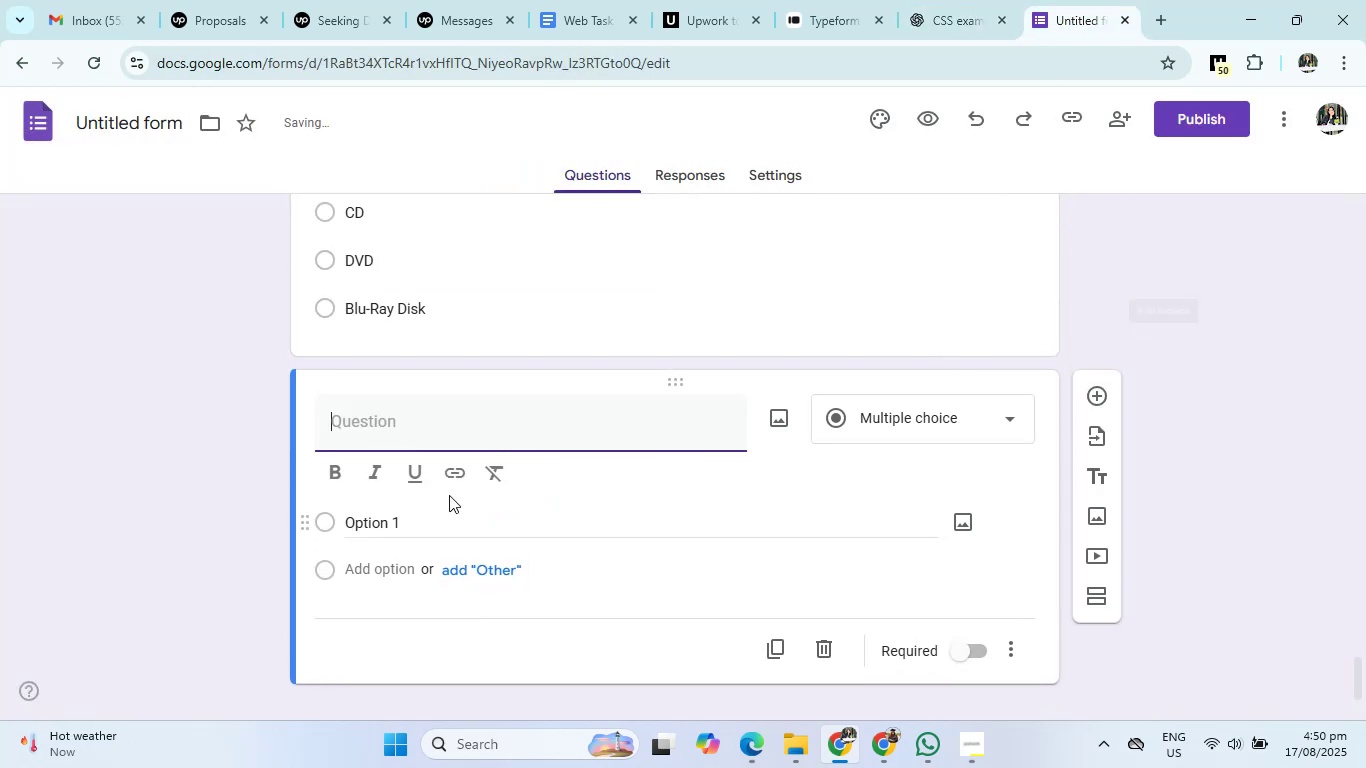 
left_click([464, 430])
 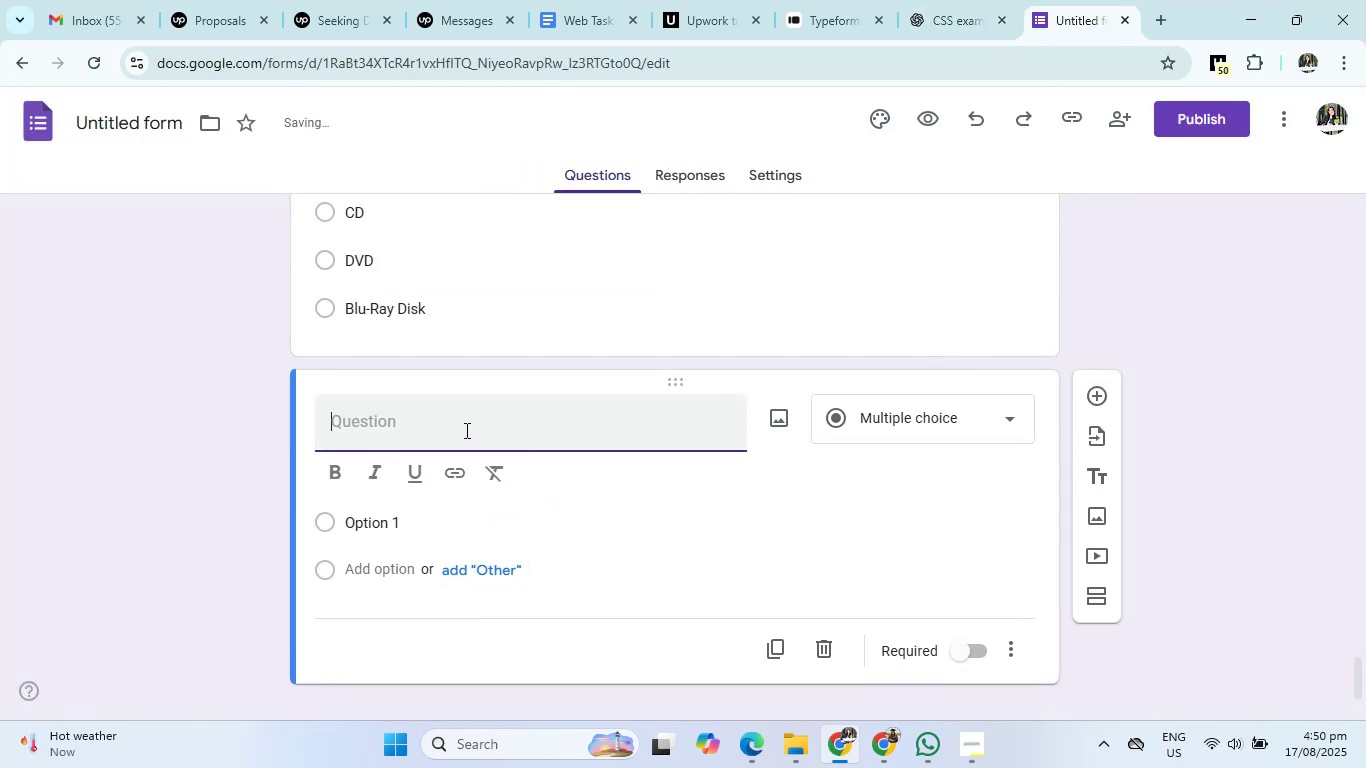 
type(Which company develop windows OS?)
 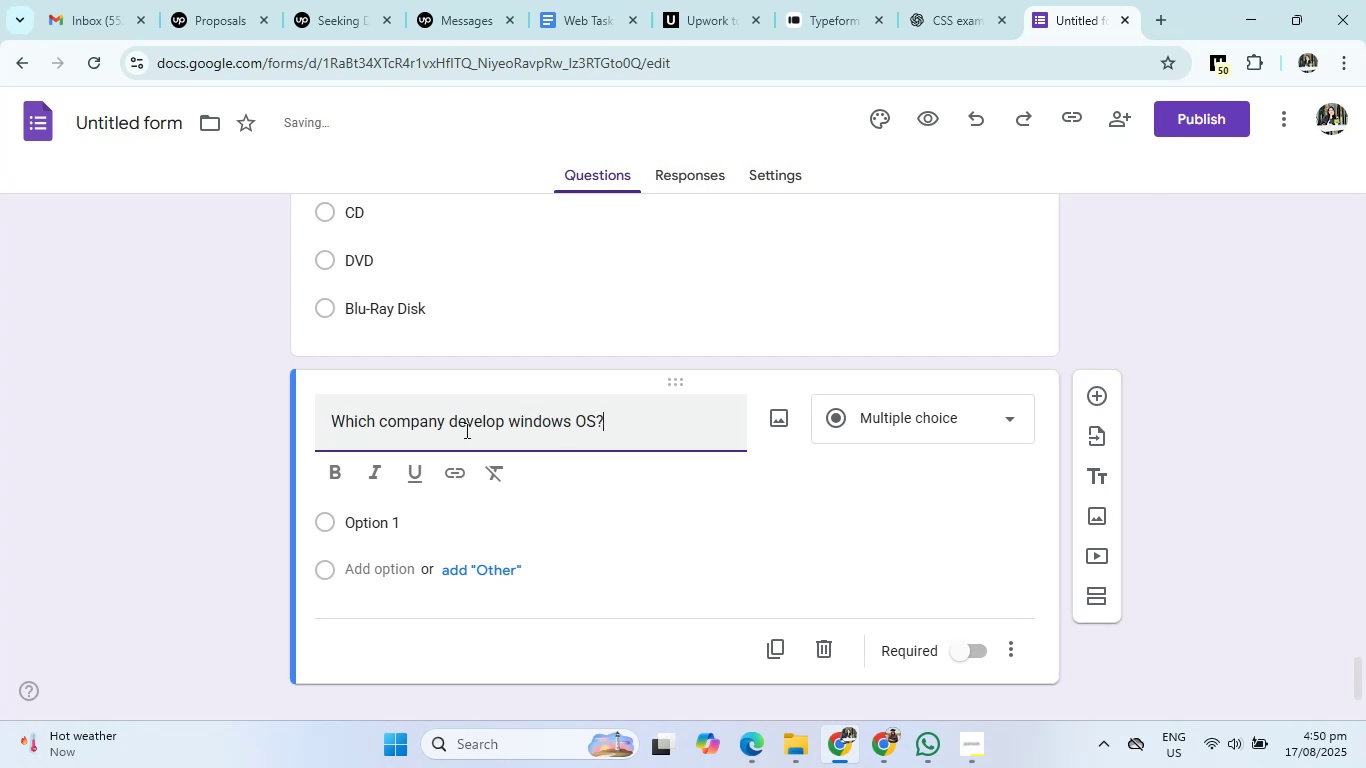 
left_click([978, 2])
 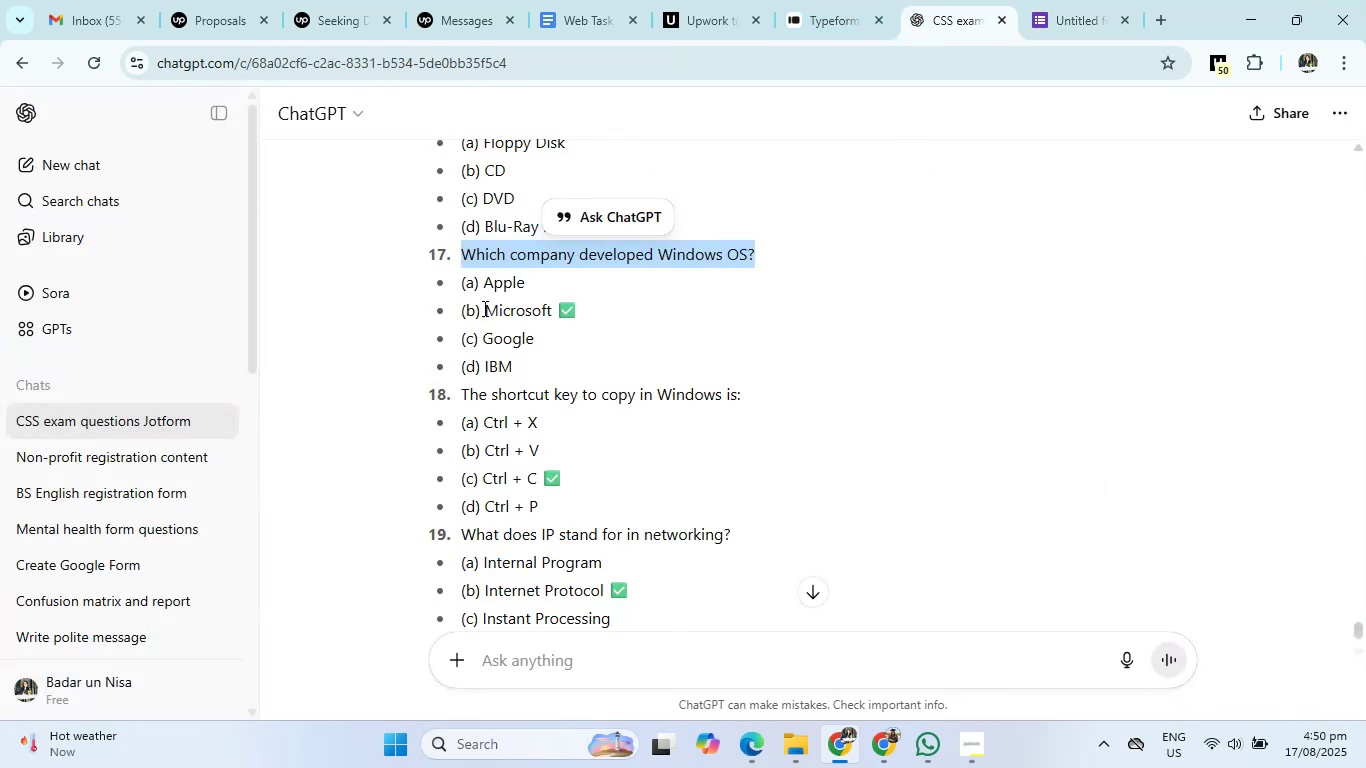 
left_click_drag(start_coordinate=[485, 283], to_coordinate=[530, 358])
 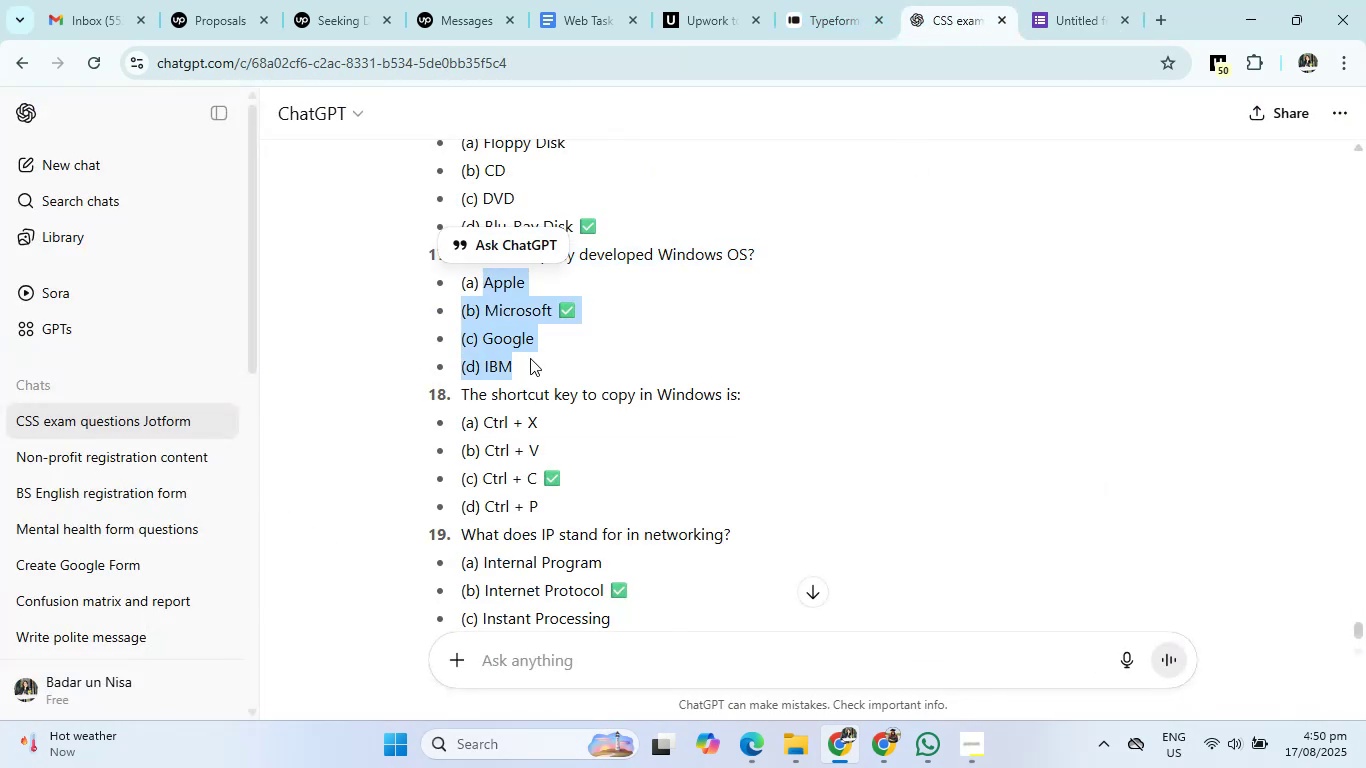 
key(Control+C)
 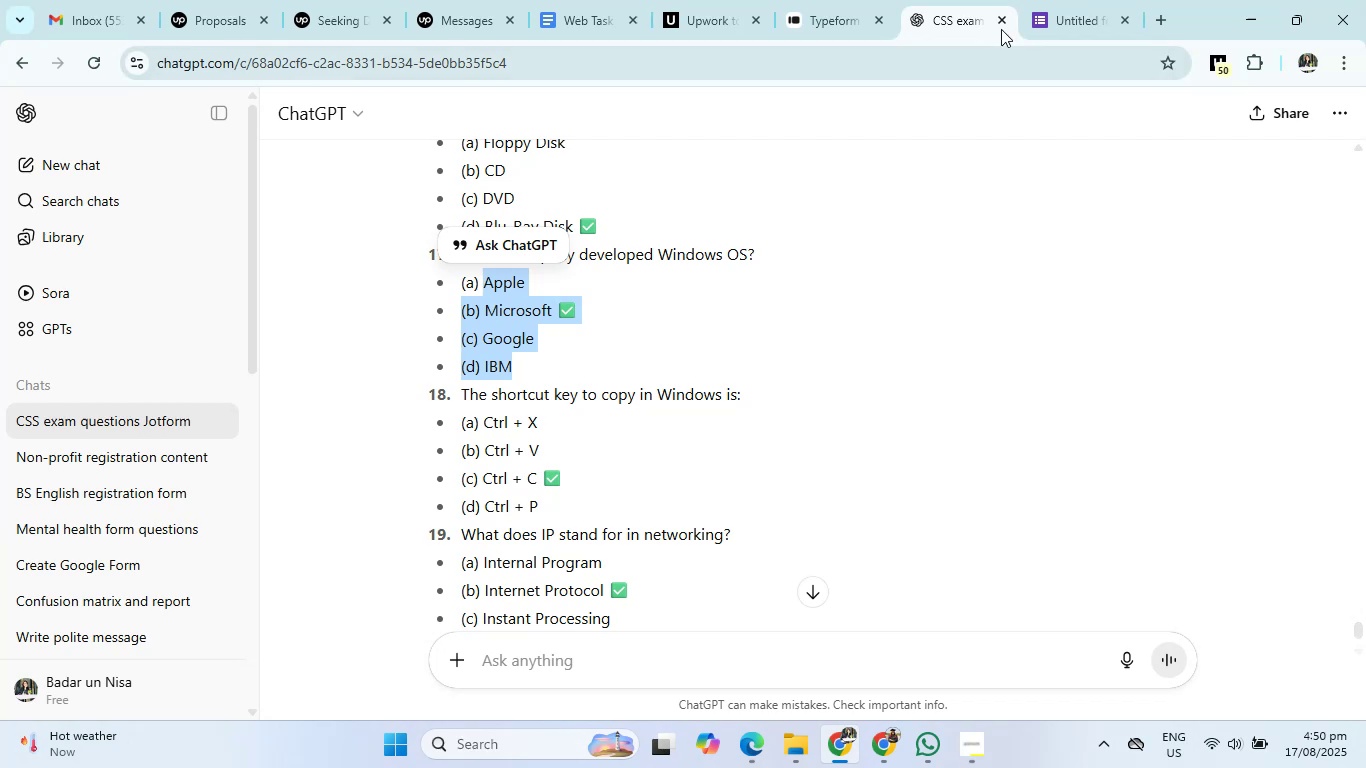 
left_click([1059, 0])
 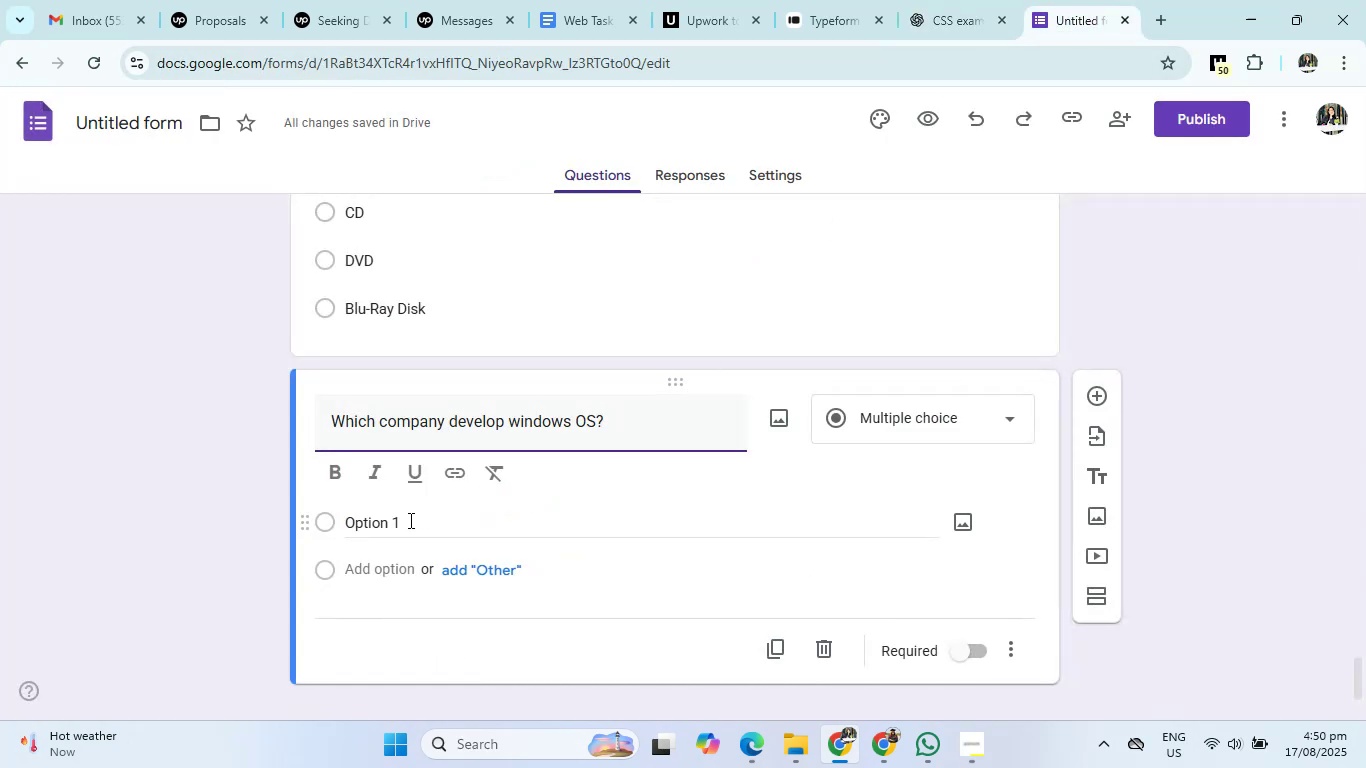 
left_click([393, 514])
 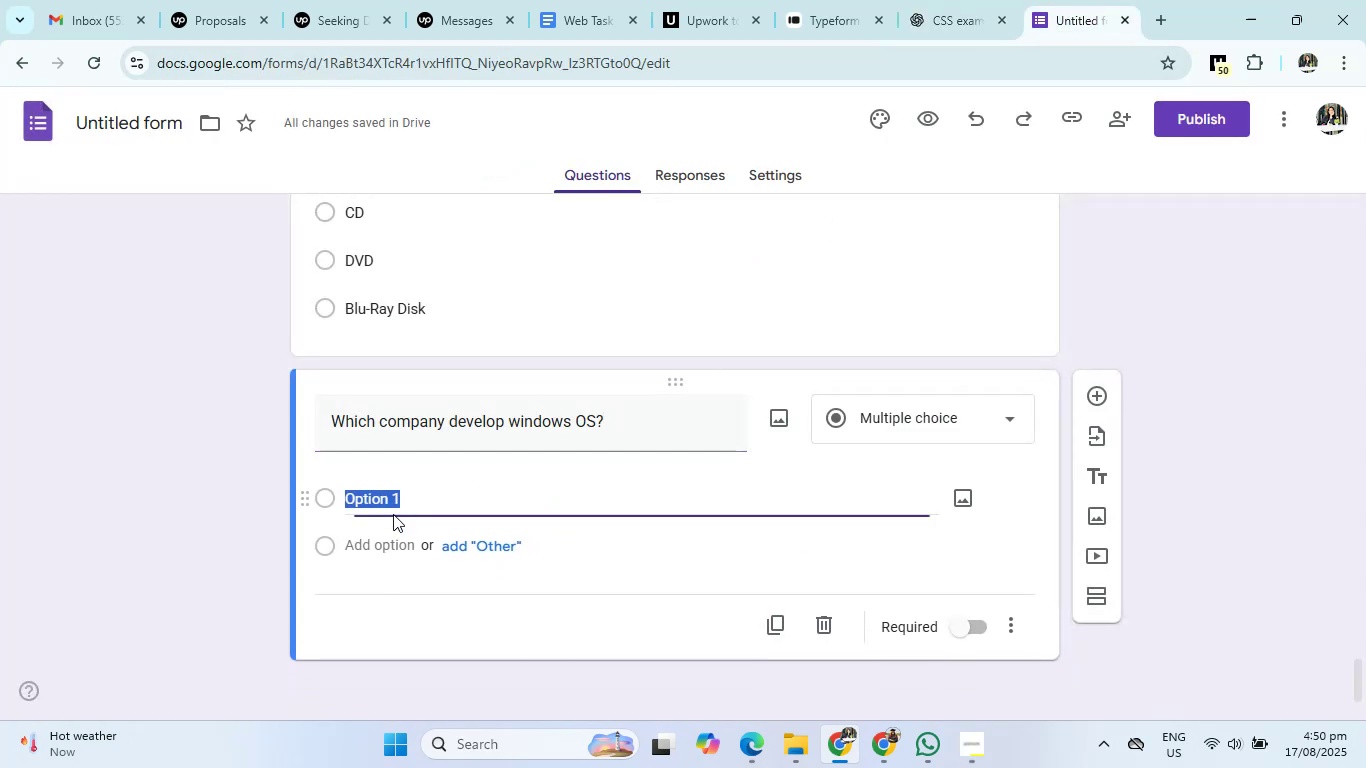 
key(Control+V)
 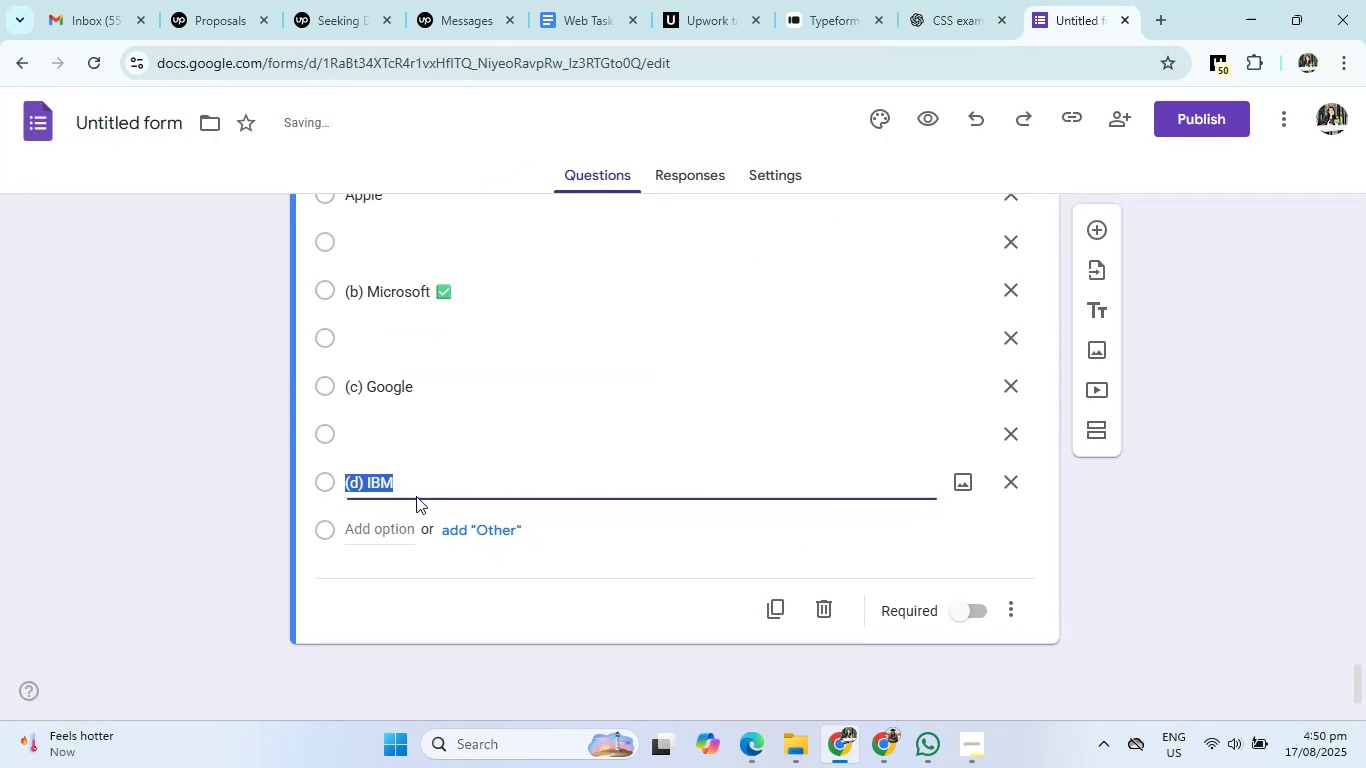 
scroll: coordinate [560, 453], scroll_direction: none, amount: 0.0
 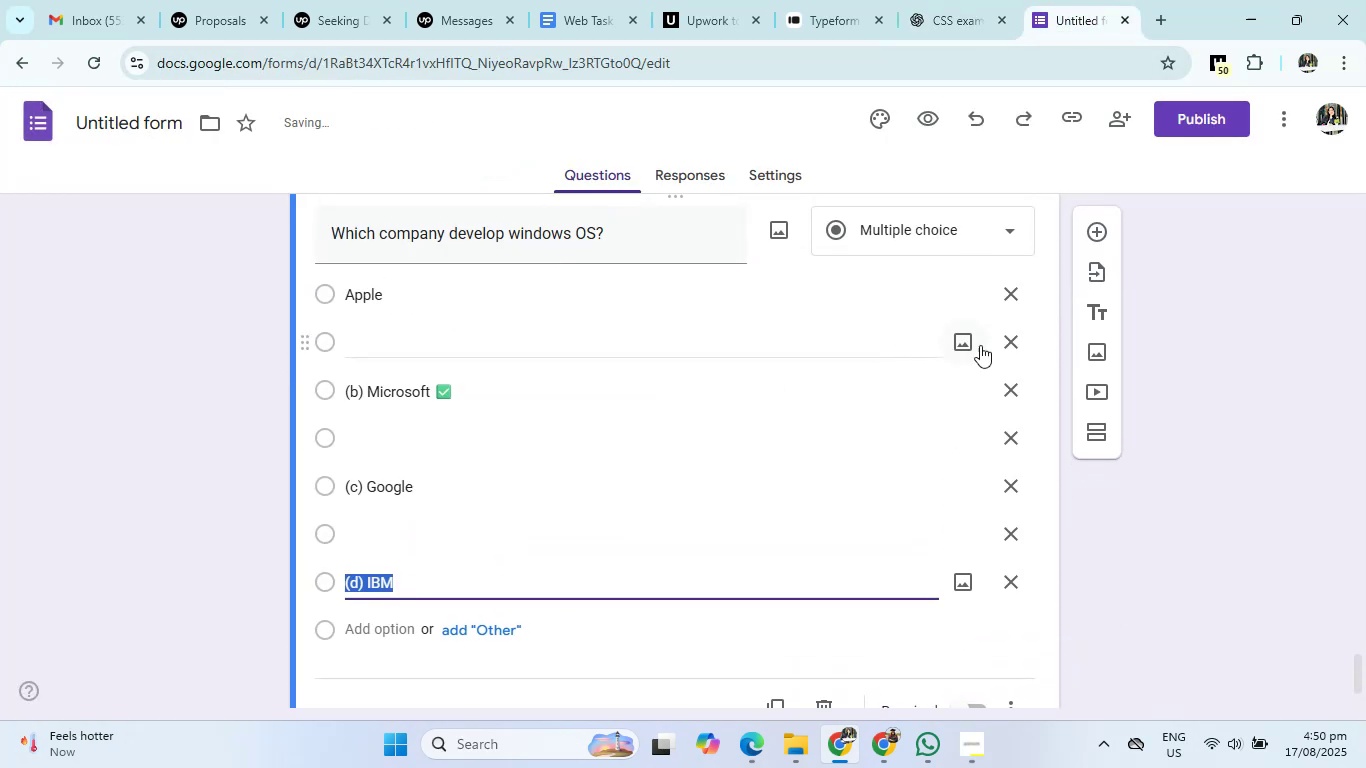 
left_click([997, 344])
 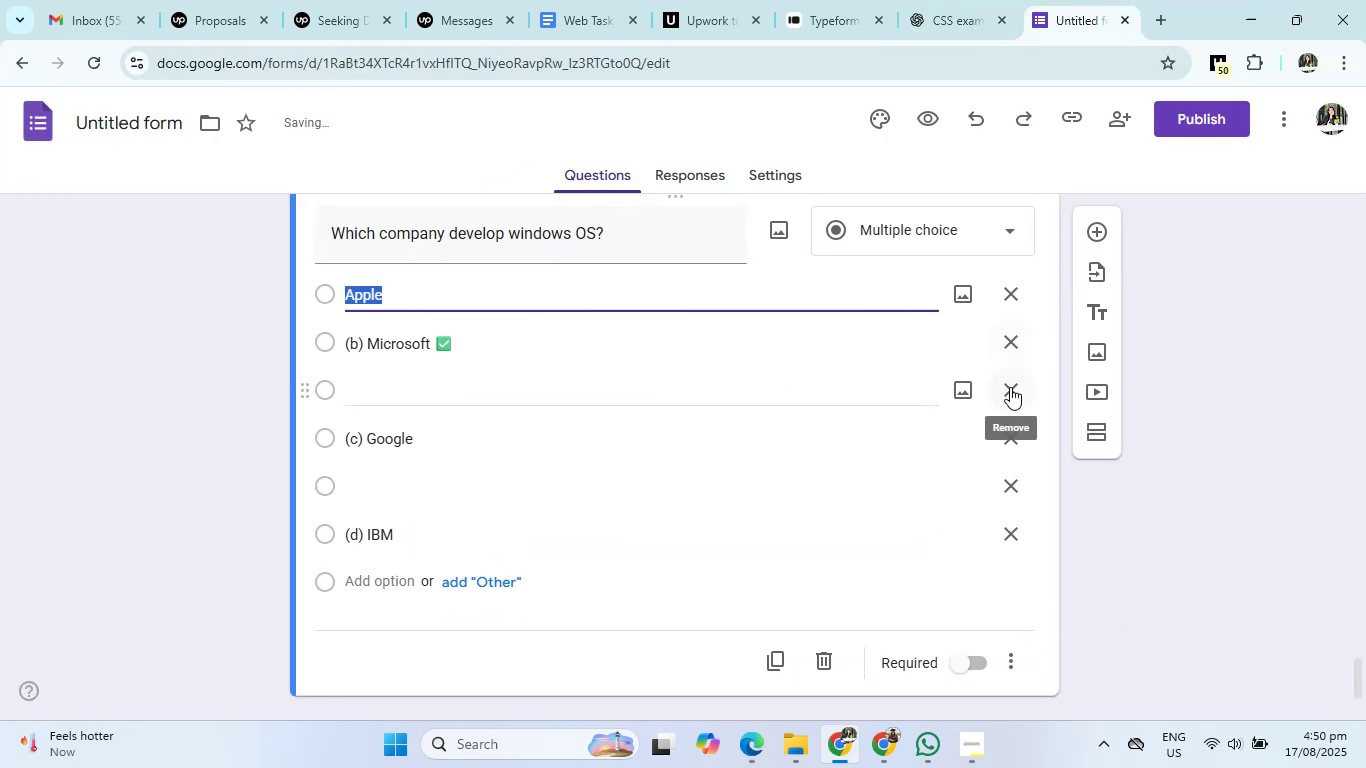 
left_click([1010, 388])
 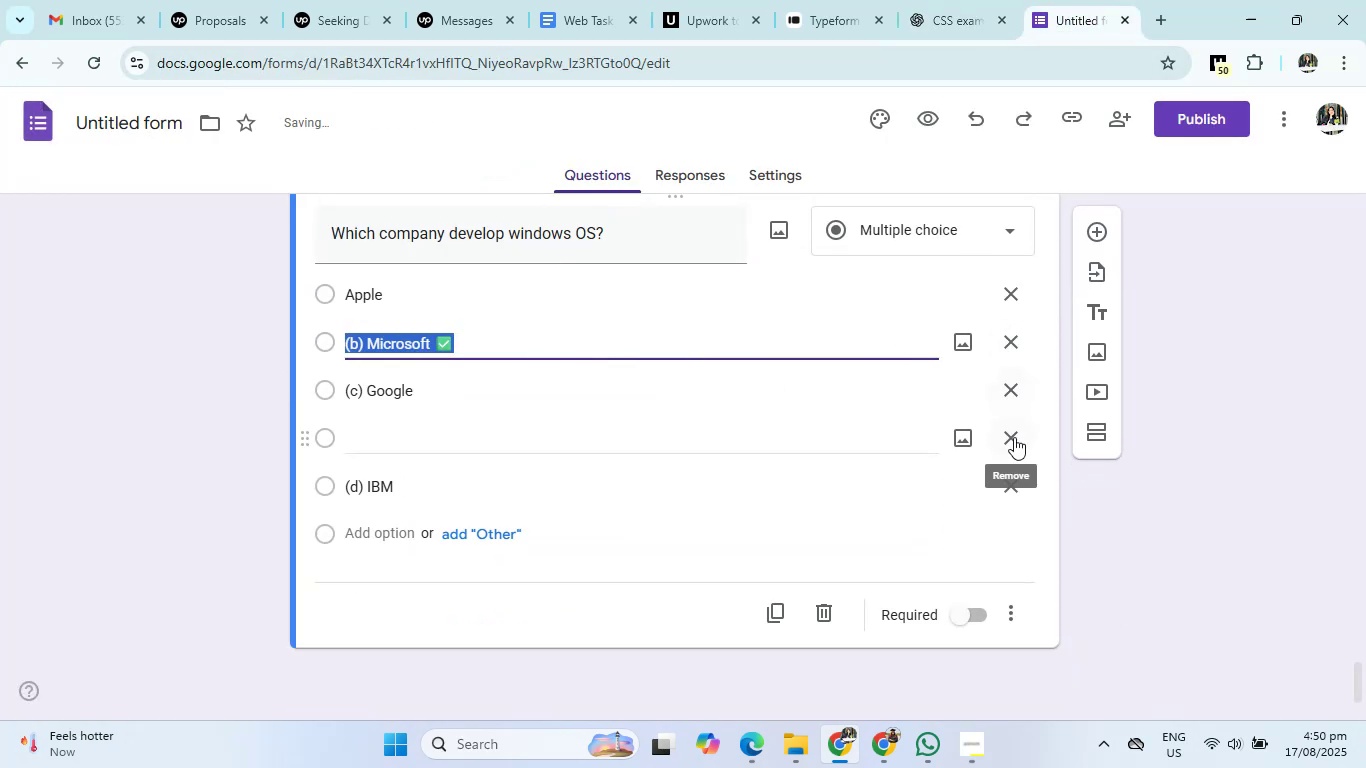 
left_click([1014, 437])
 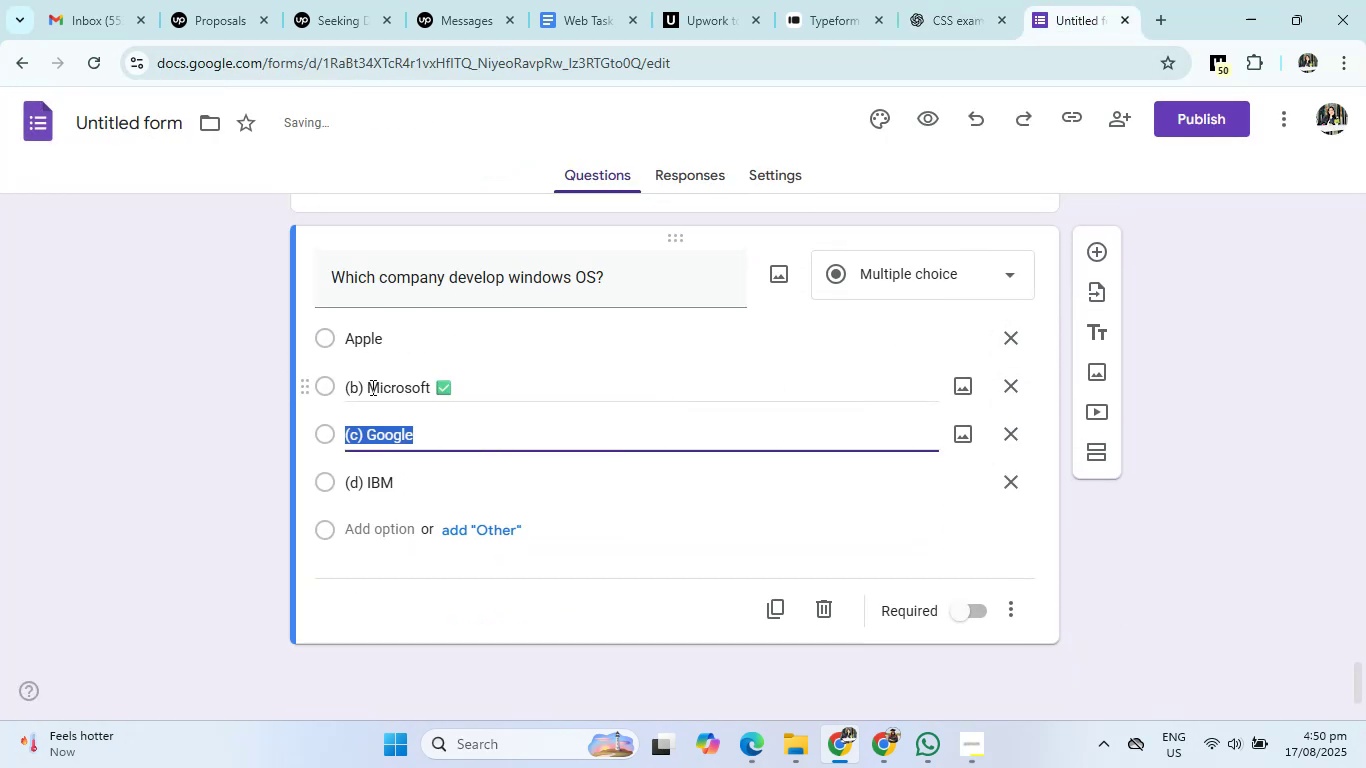 
left_click([367, 388])
 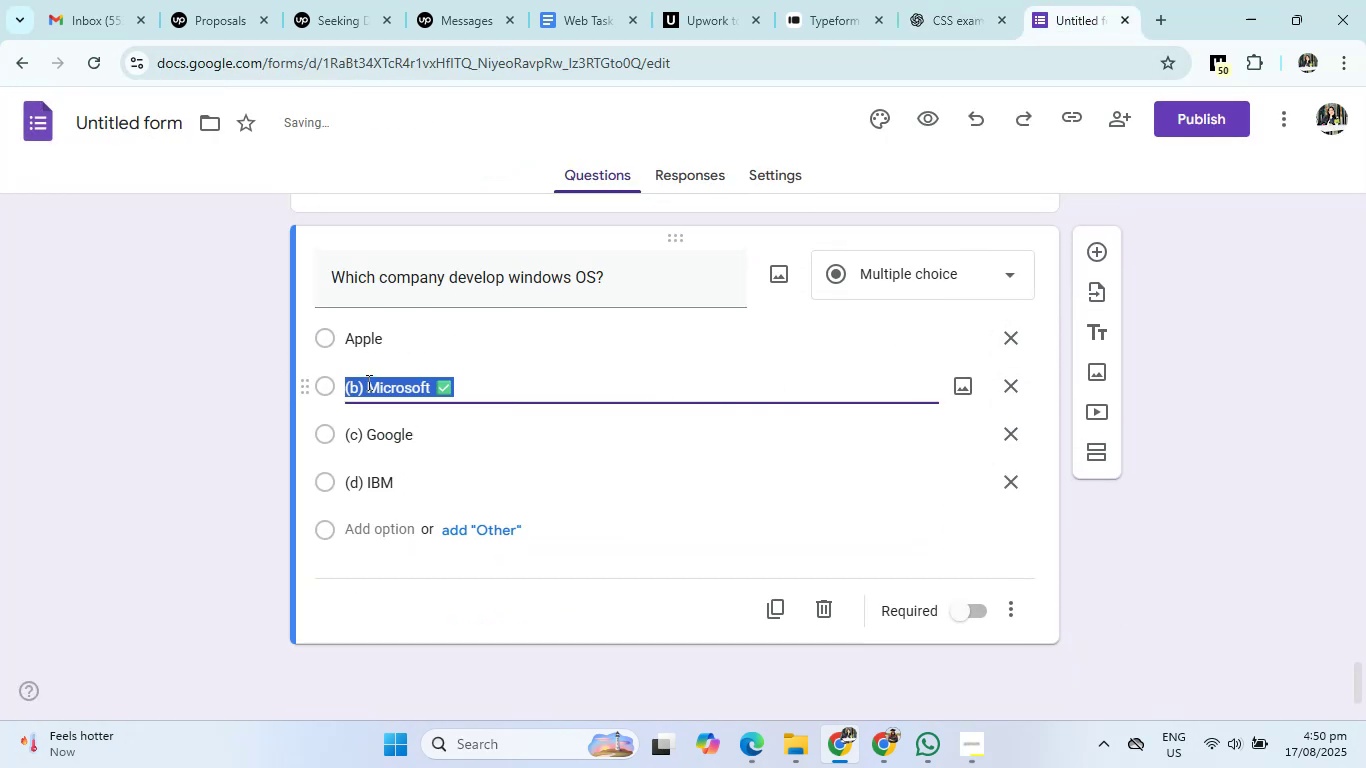 
left_click([367, 379])
 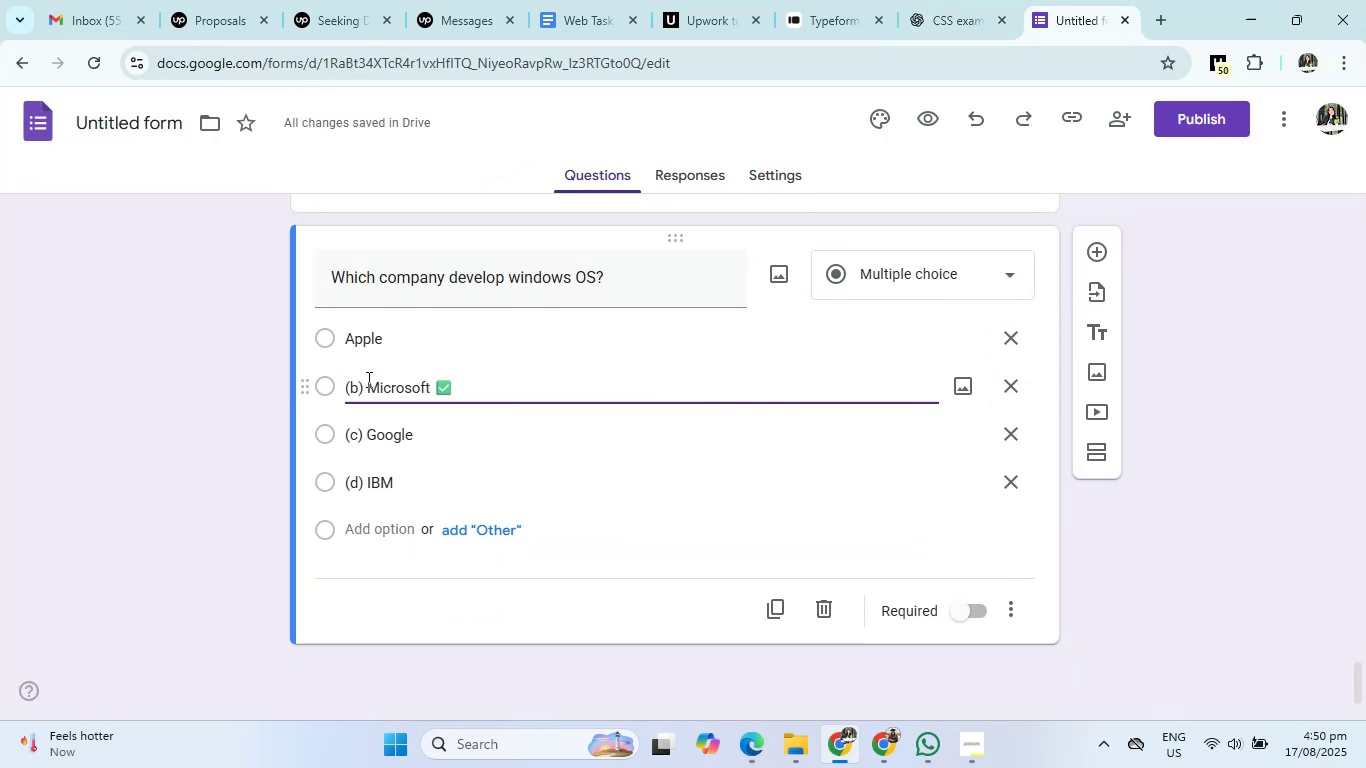 
key(Backspace)
 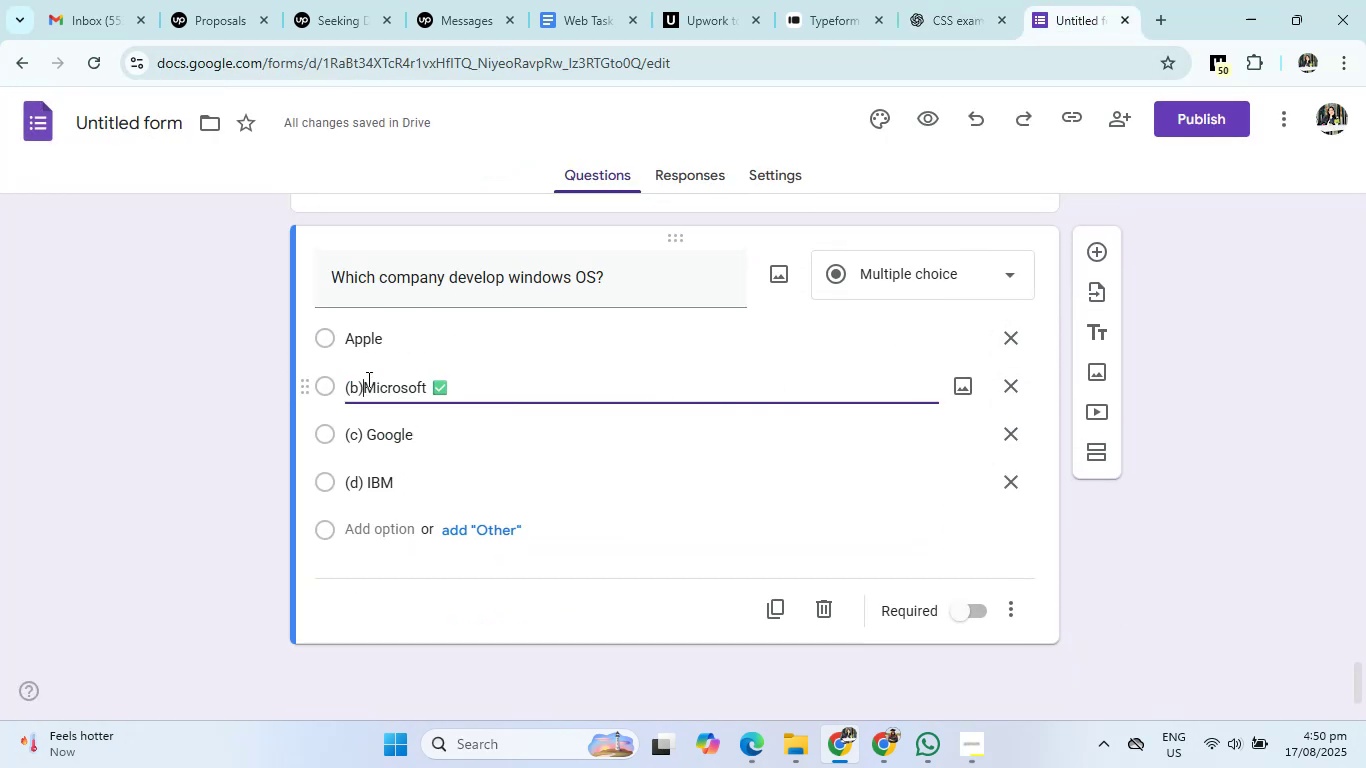 
key(Backspace)
 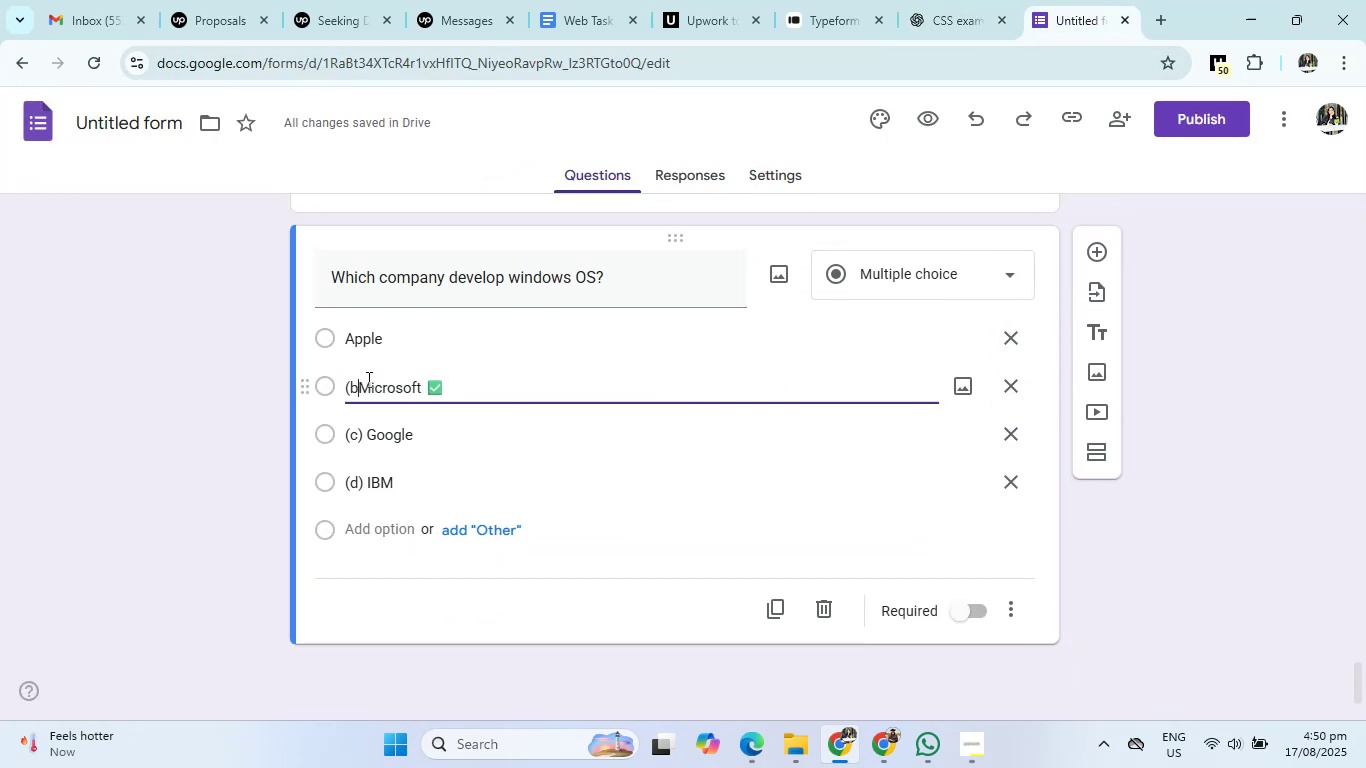 
key(Backspace)
 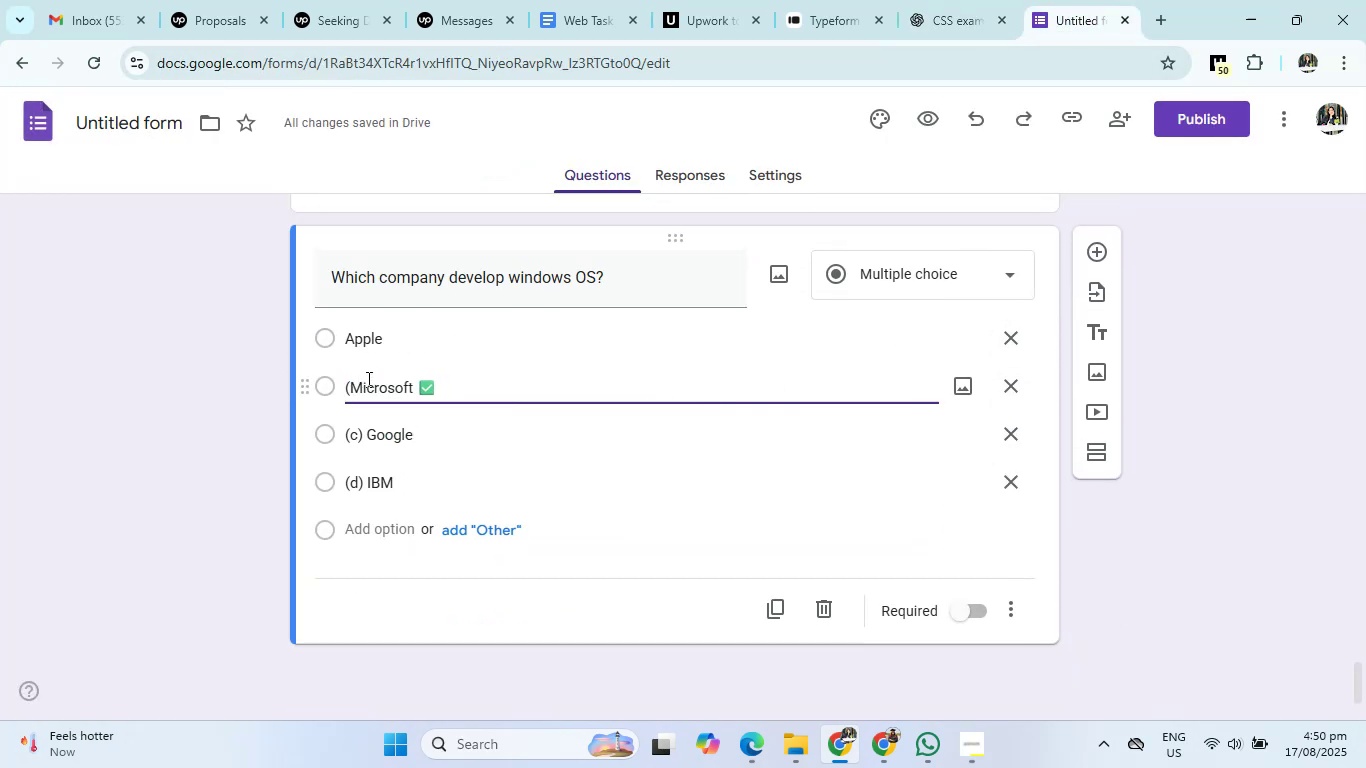 
key(Backspace)
 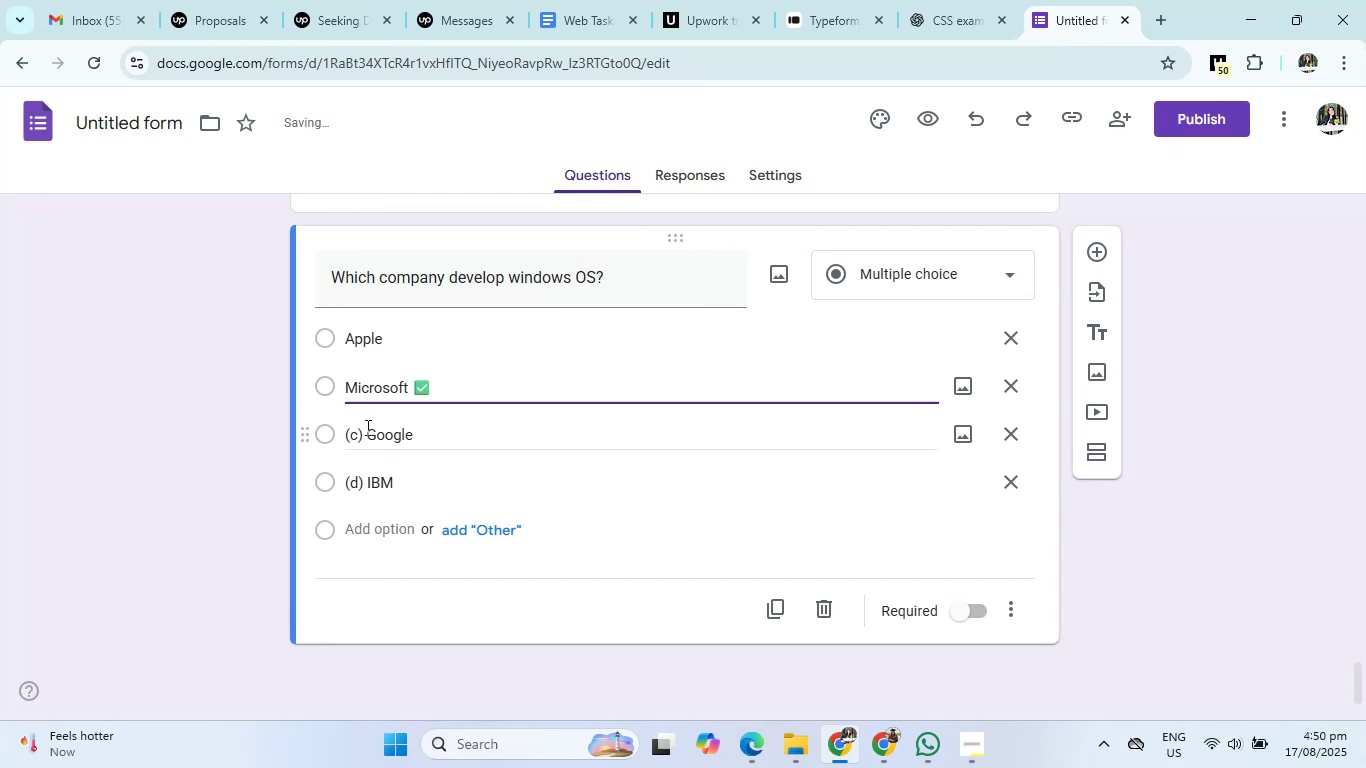 
left_click([366, 428])
 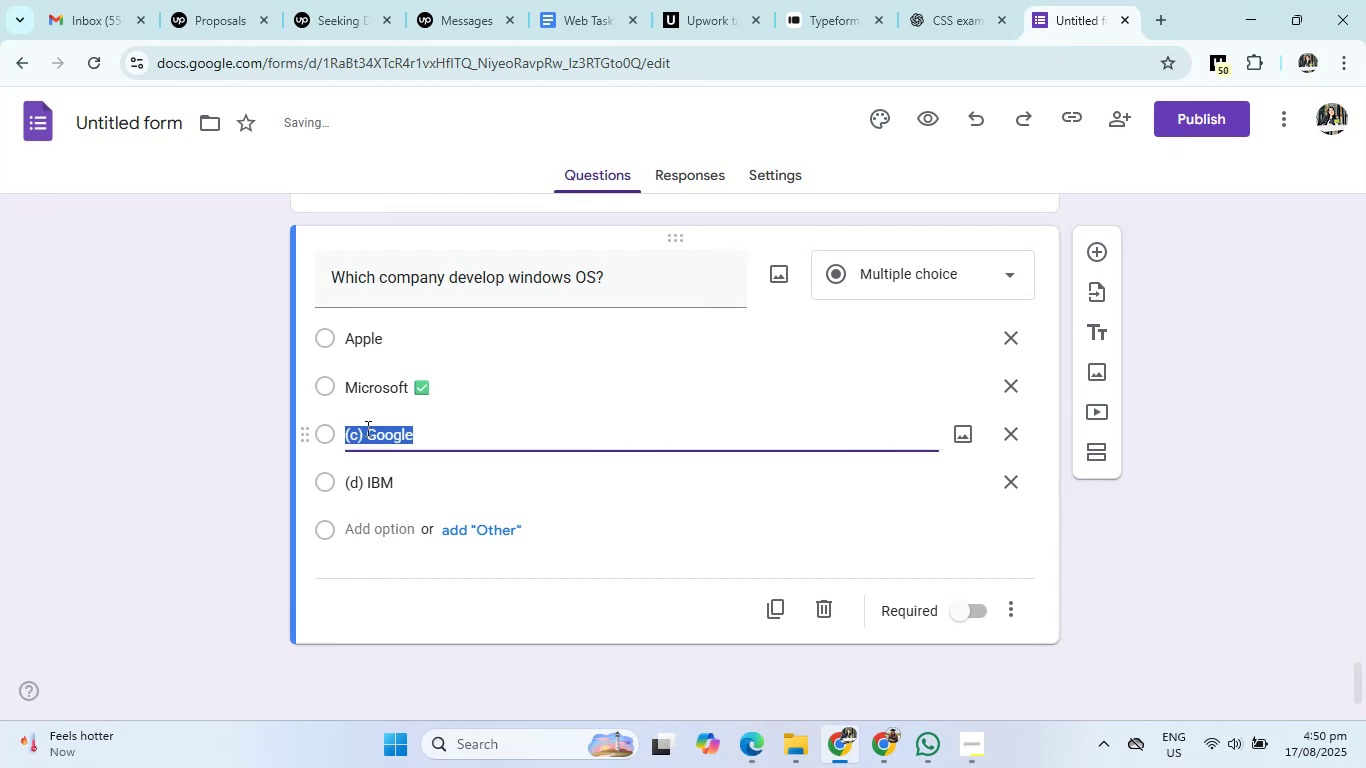 
left_click([366, 428])
 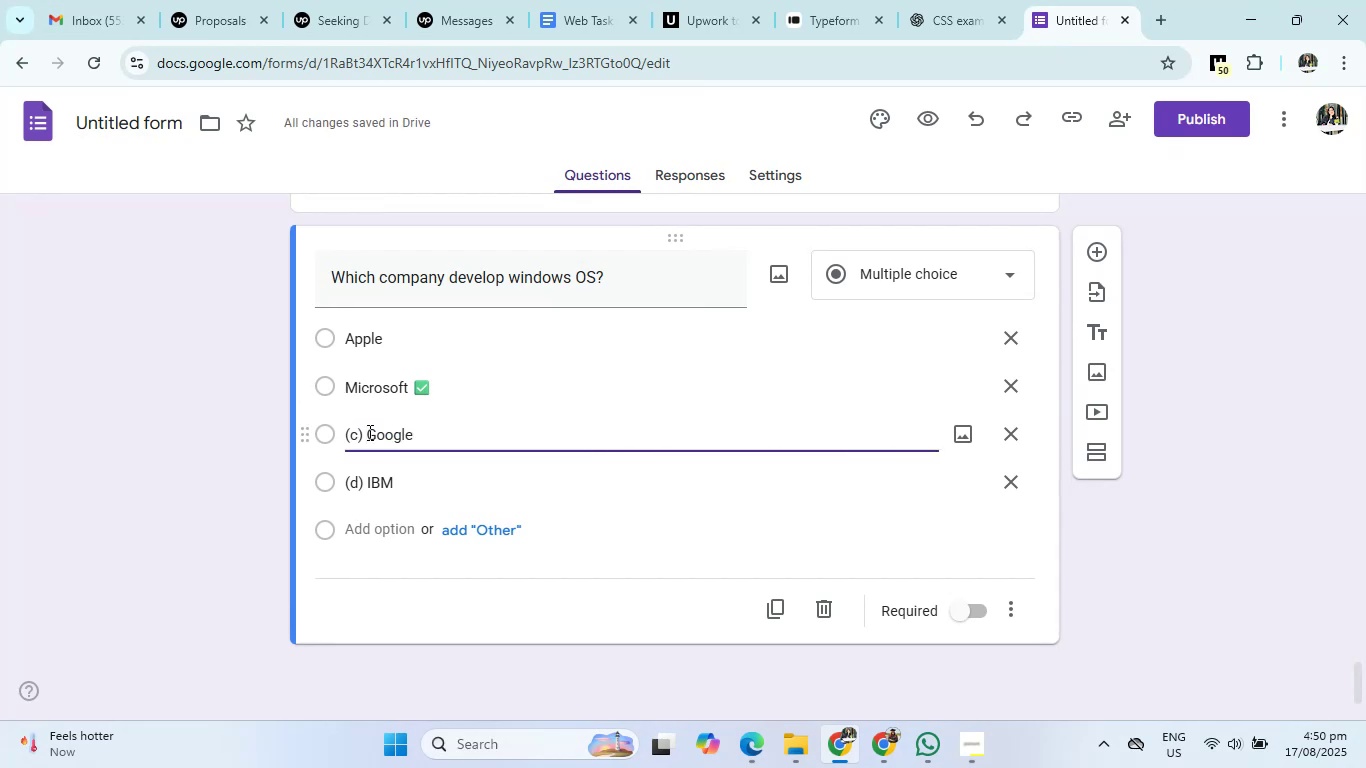 
key(Backspace)
 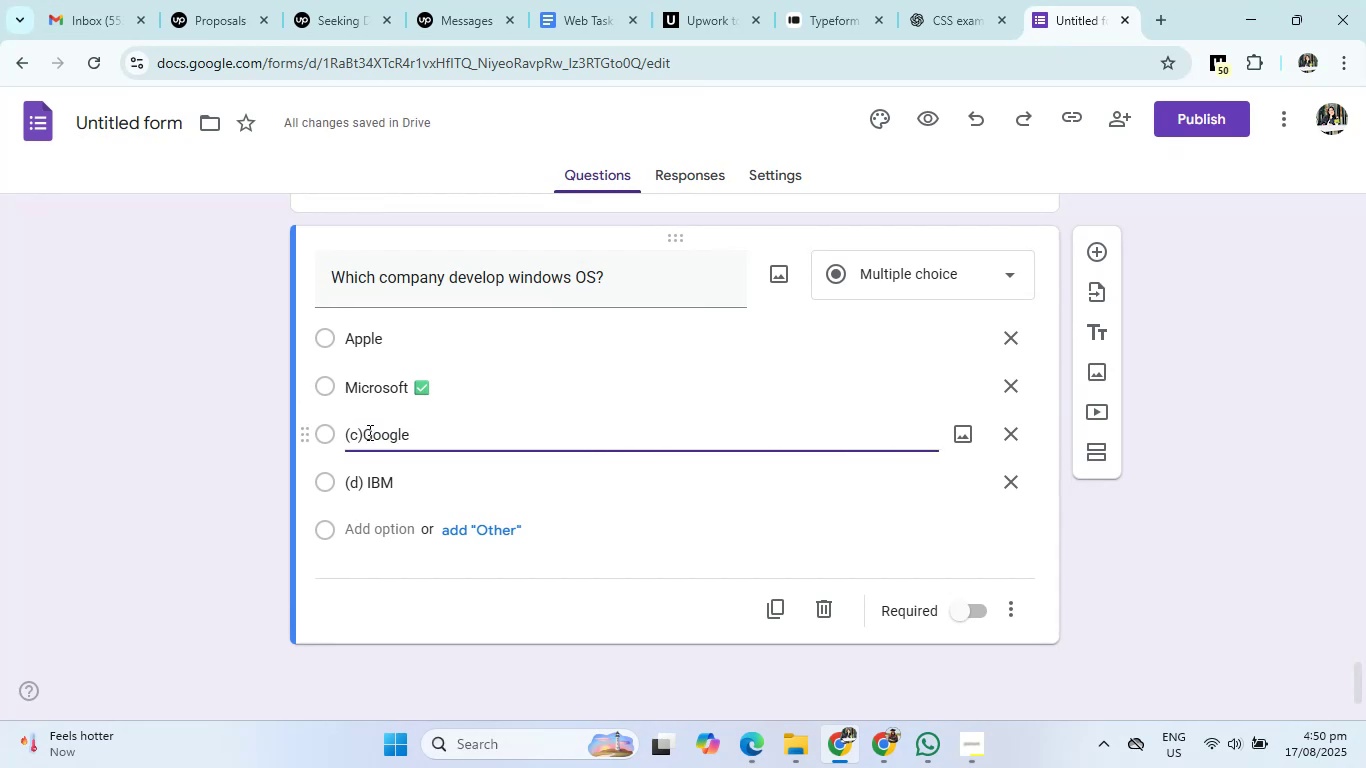 
key(Backspace)
 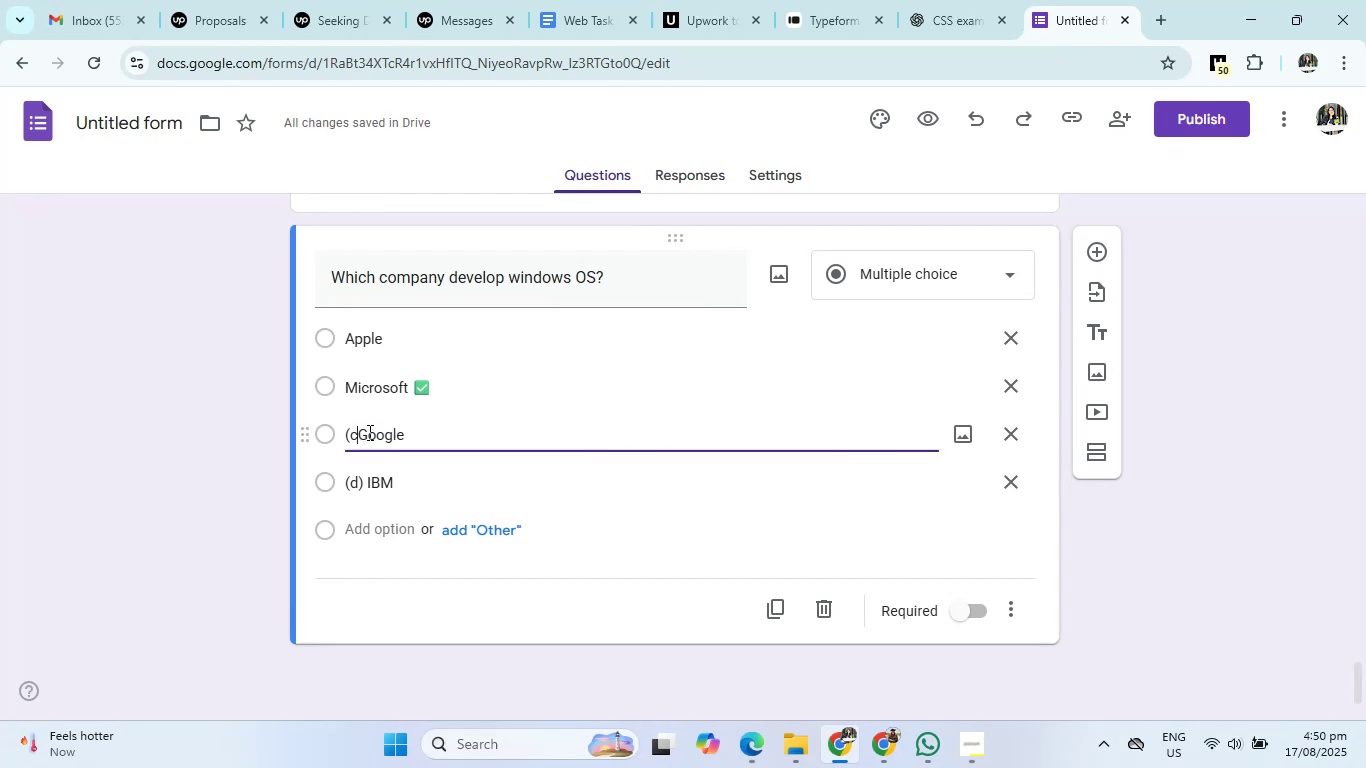 
key(Backspace)
 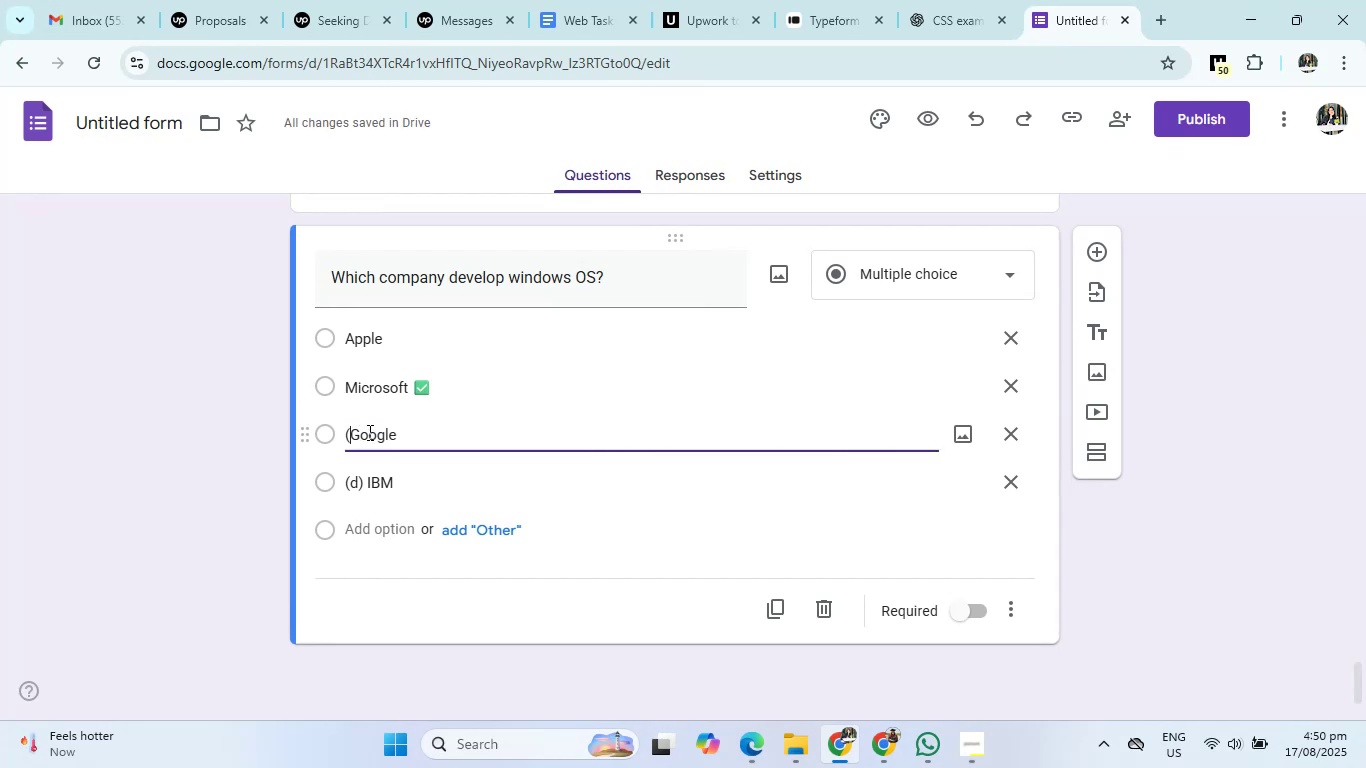 
key(Backspace)
 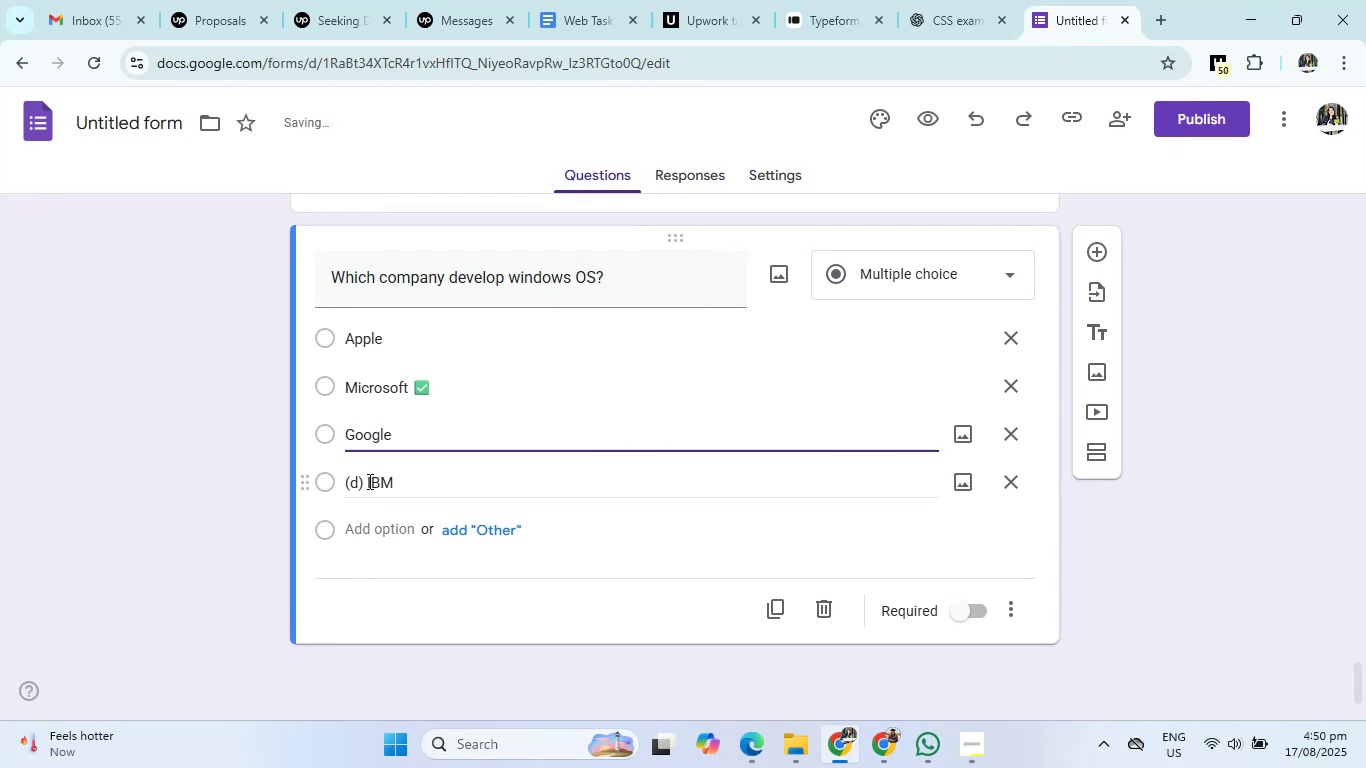 
left_click([367, 481])
 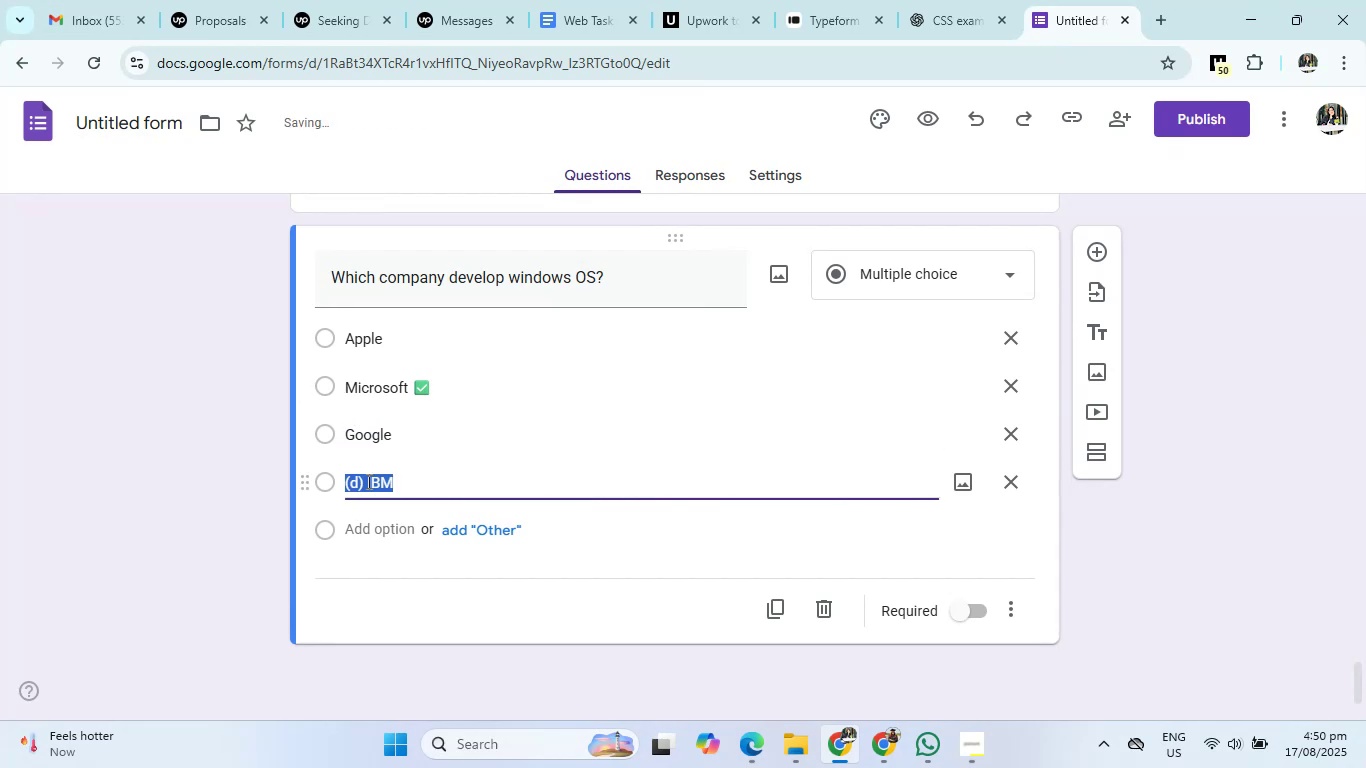 
left_click([367, 481])
 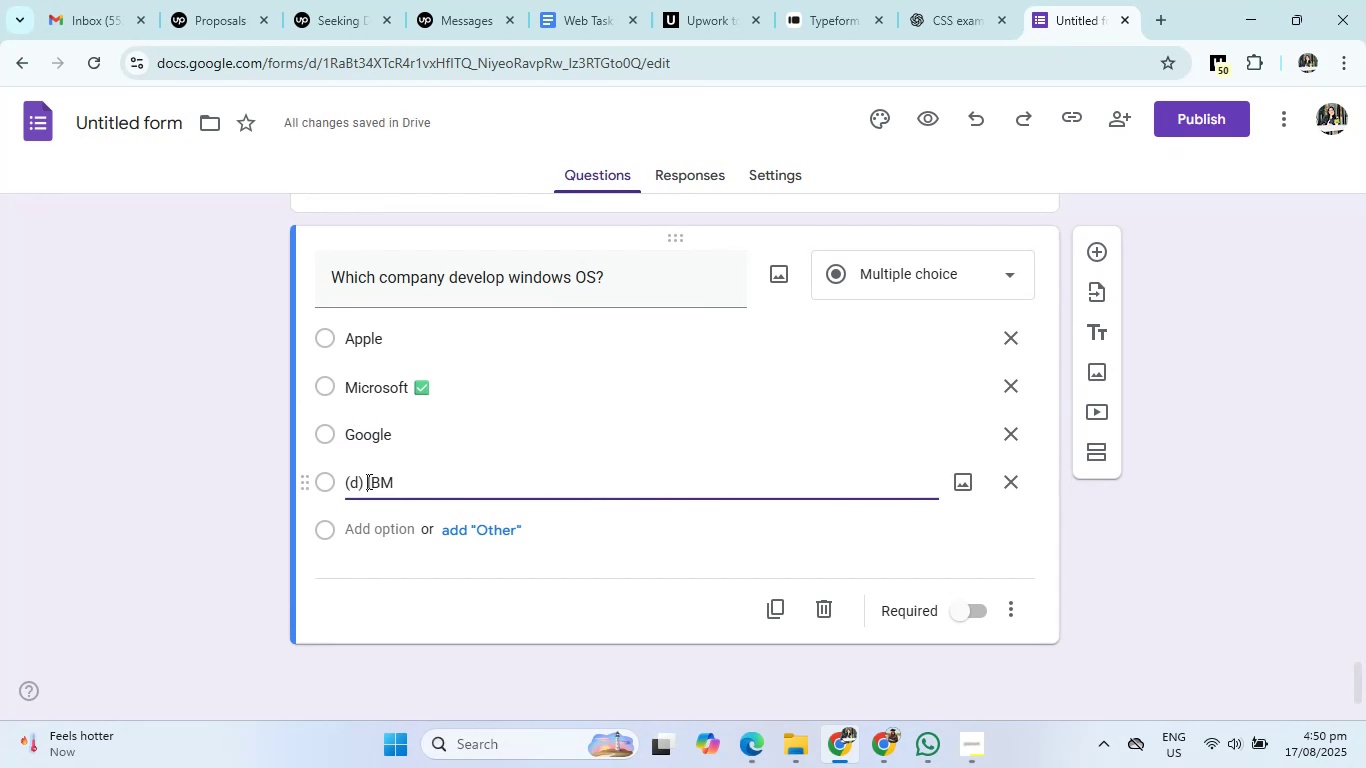 
left_click([367, 481])
 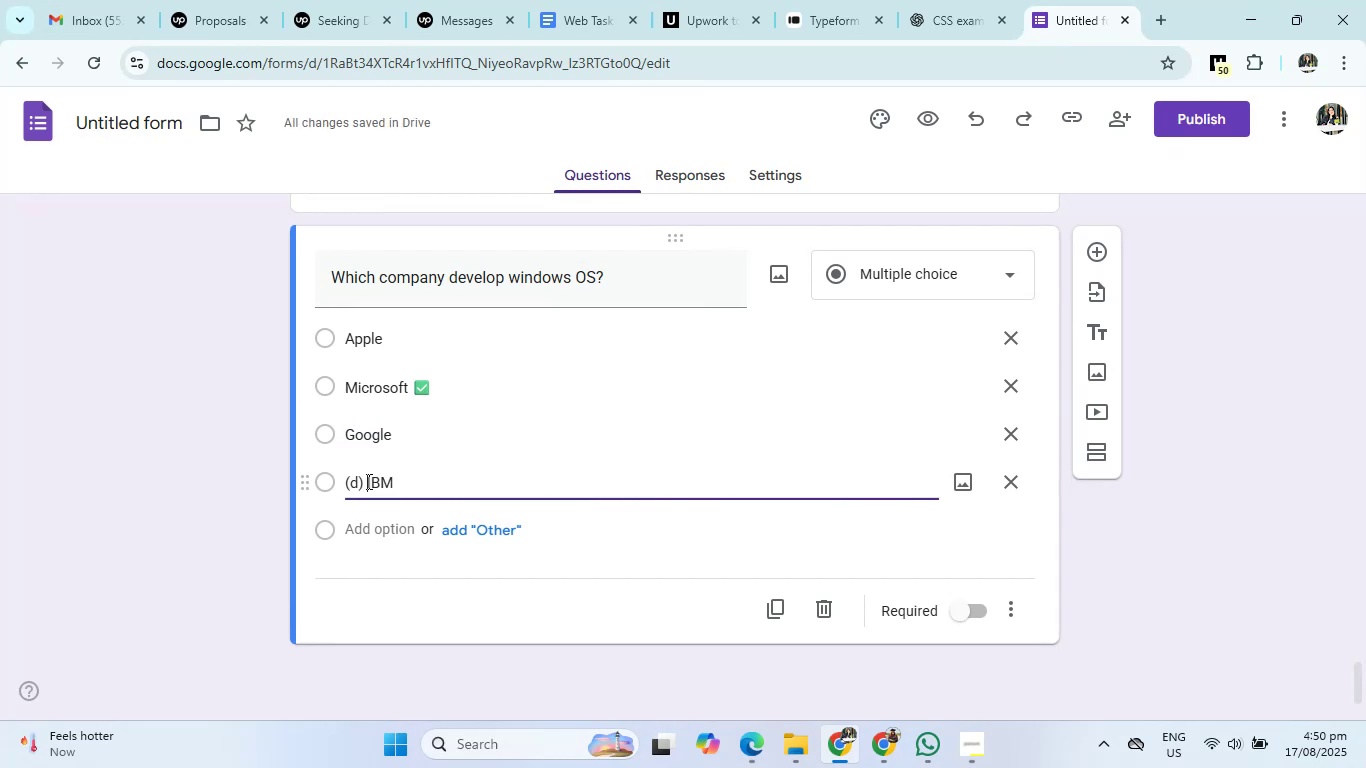 
key(Backspace)
 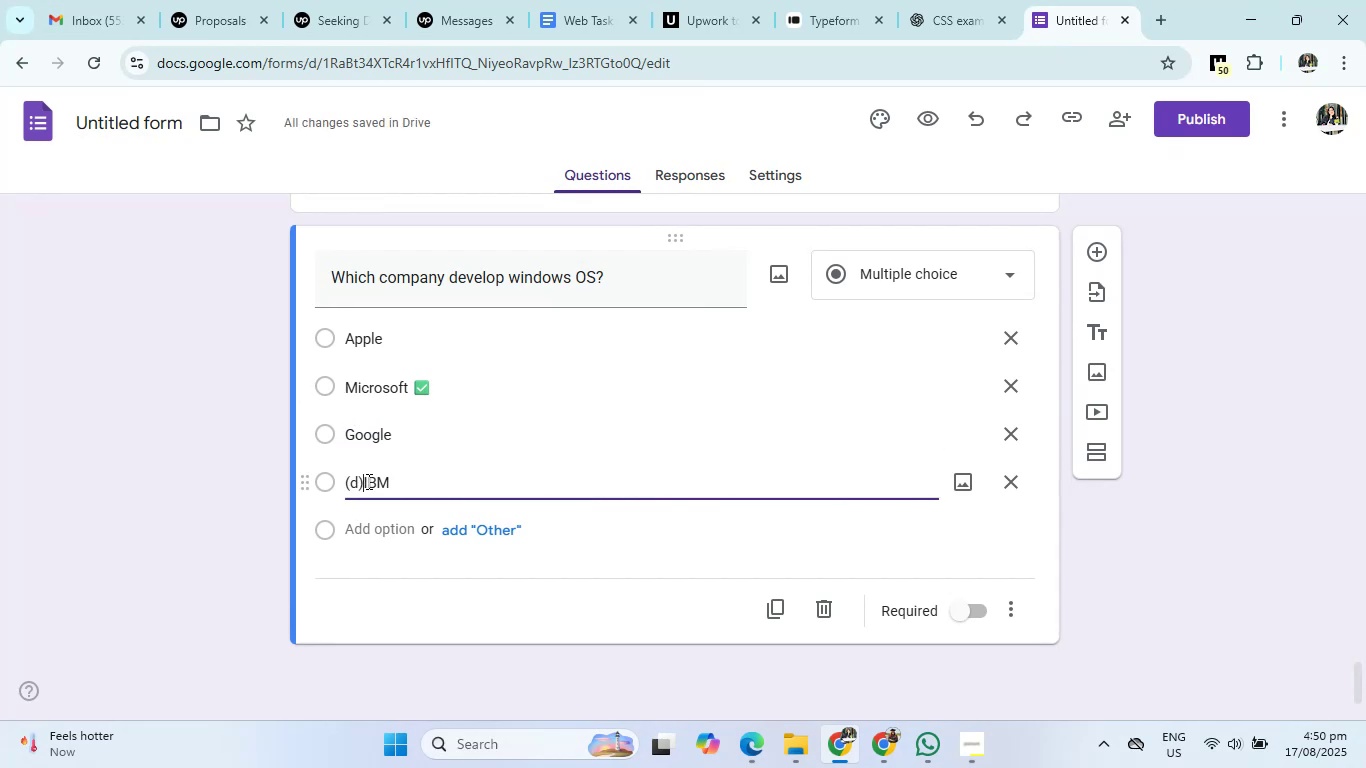 
key(Backspace)
 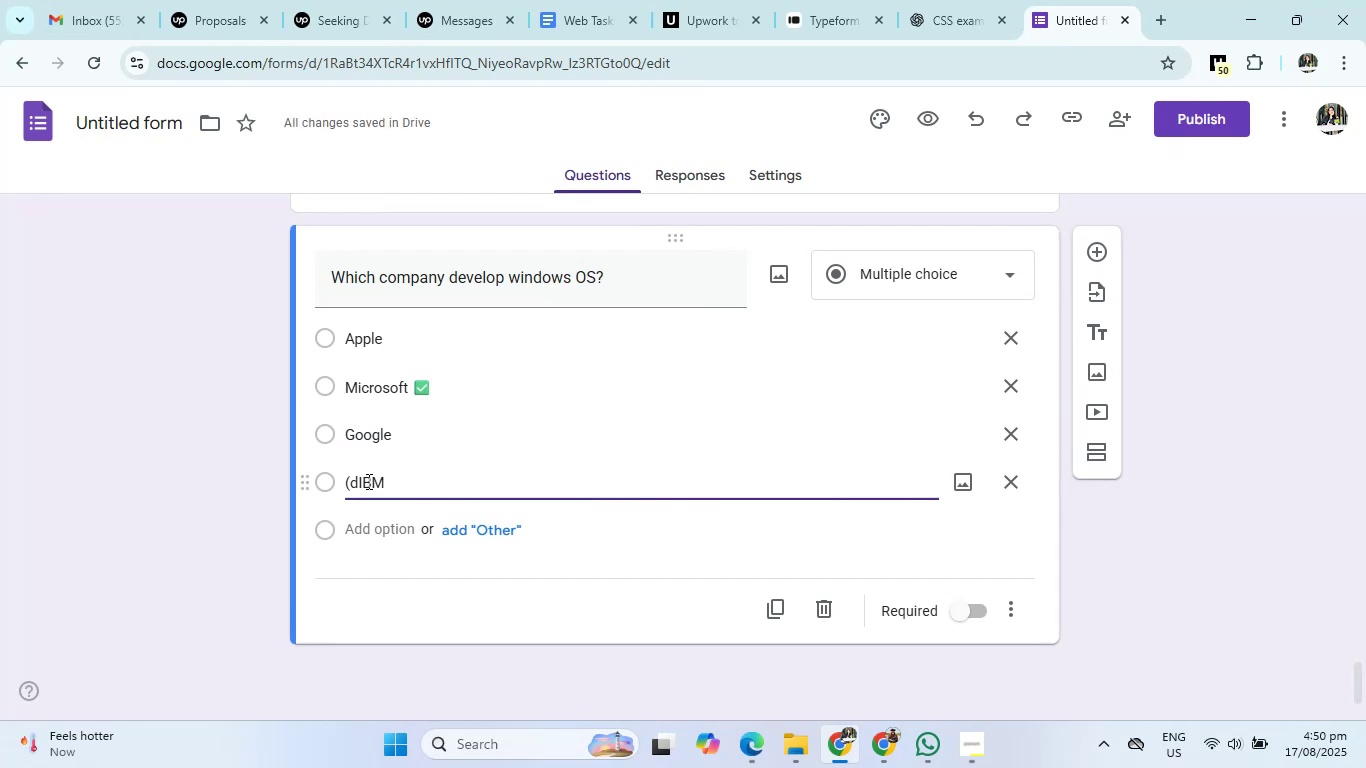 
key(Backspace)
 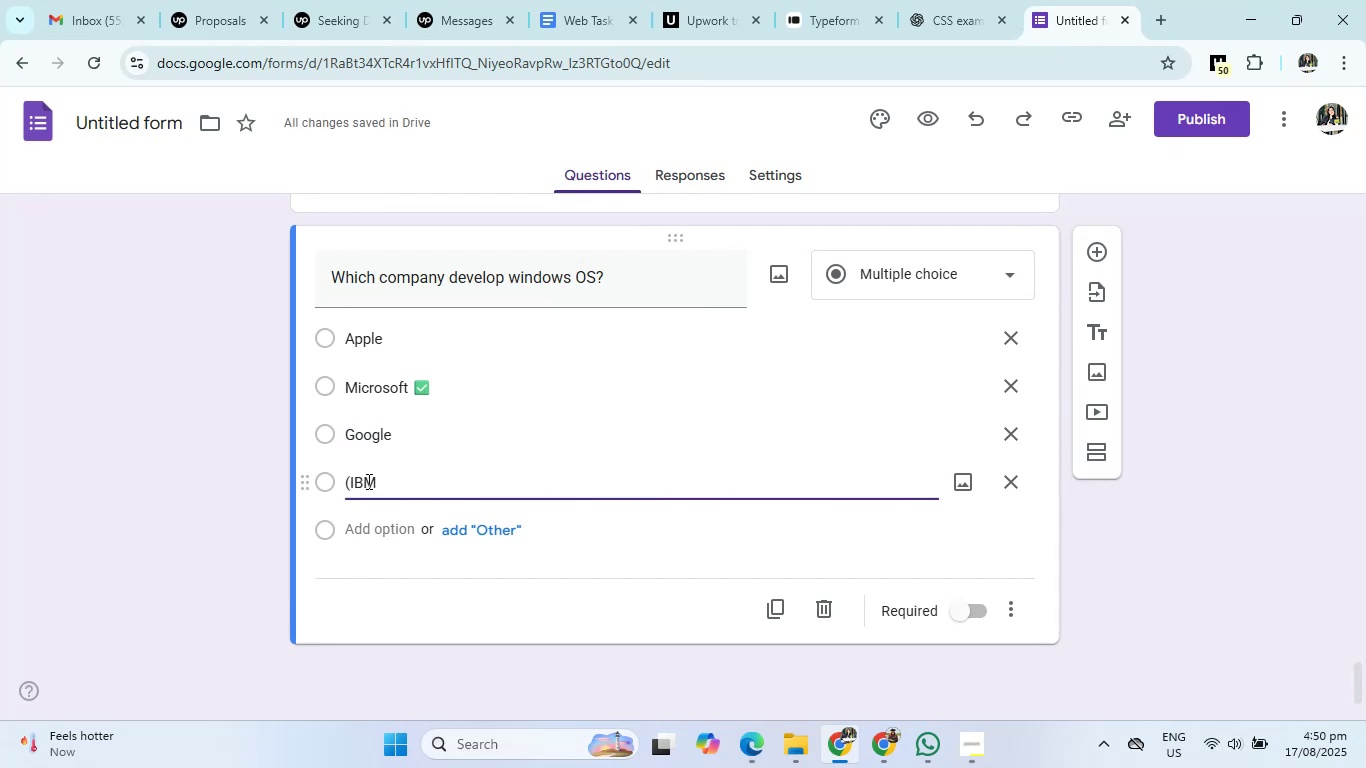 
key(Backspace)
 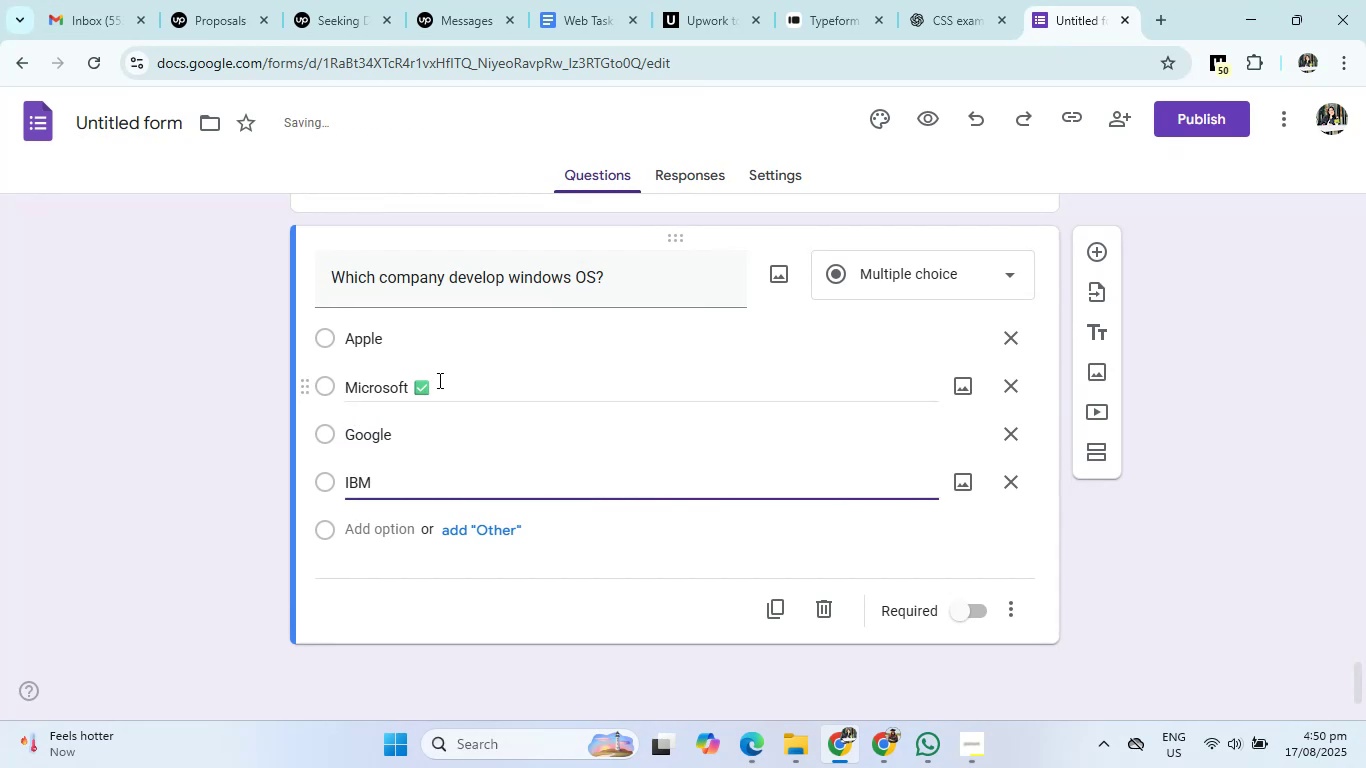 
left_click([438, 380])
 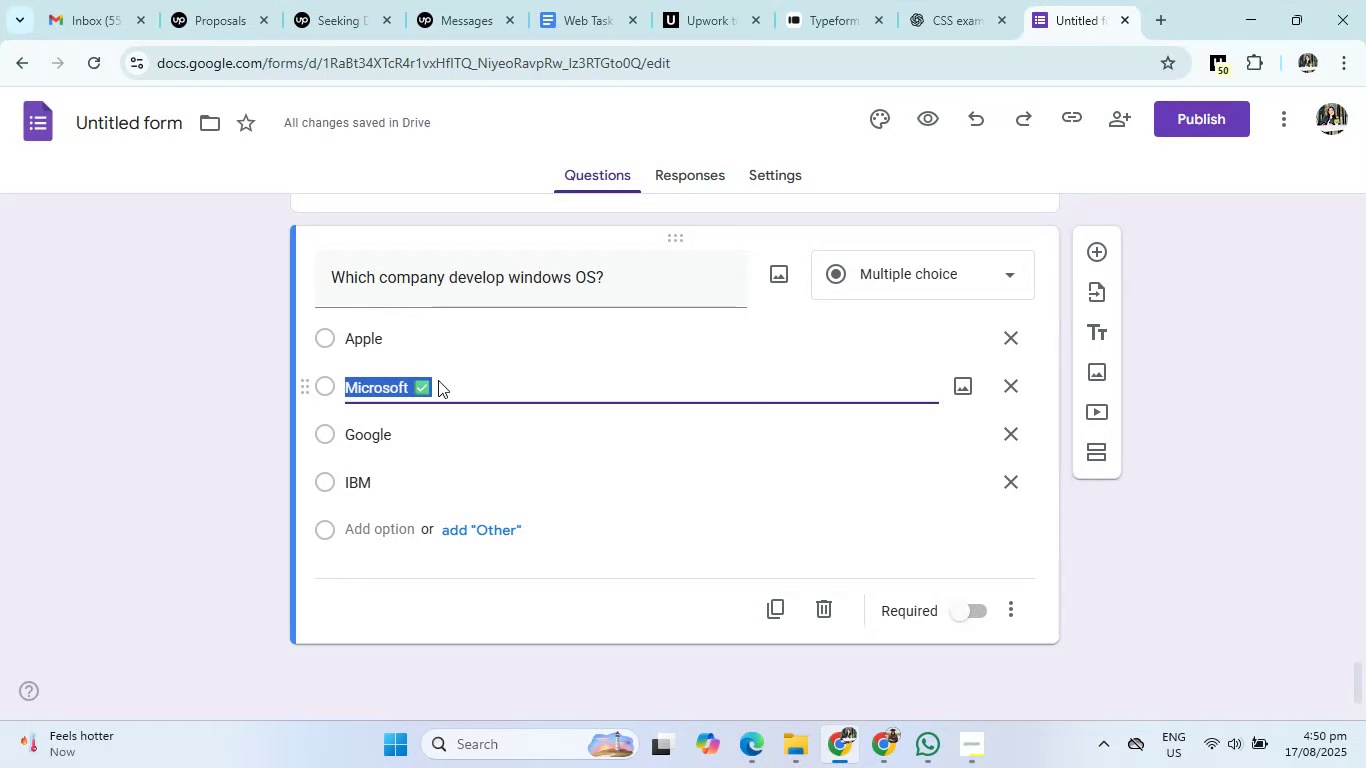 
left_click([438, 380])
 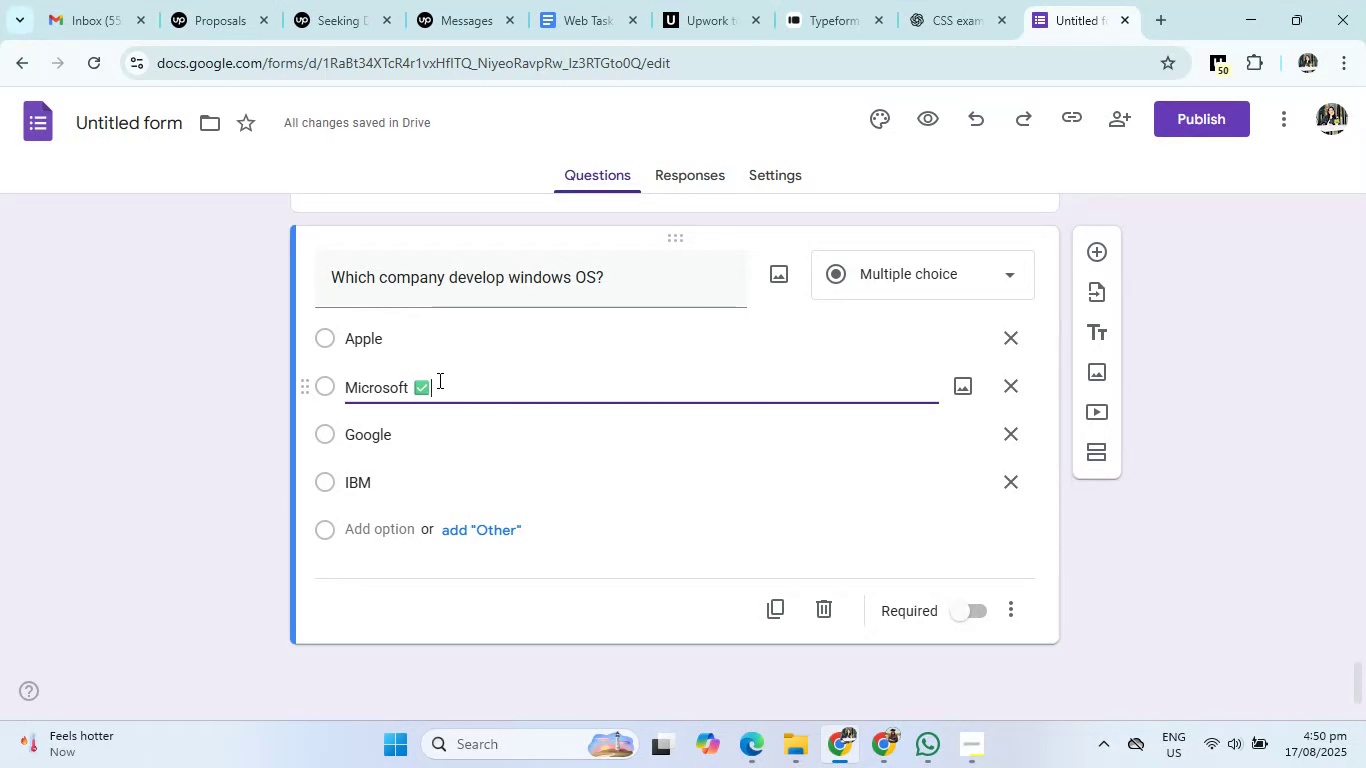 
key(Backspace)
 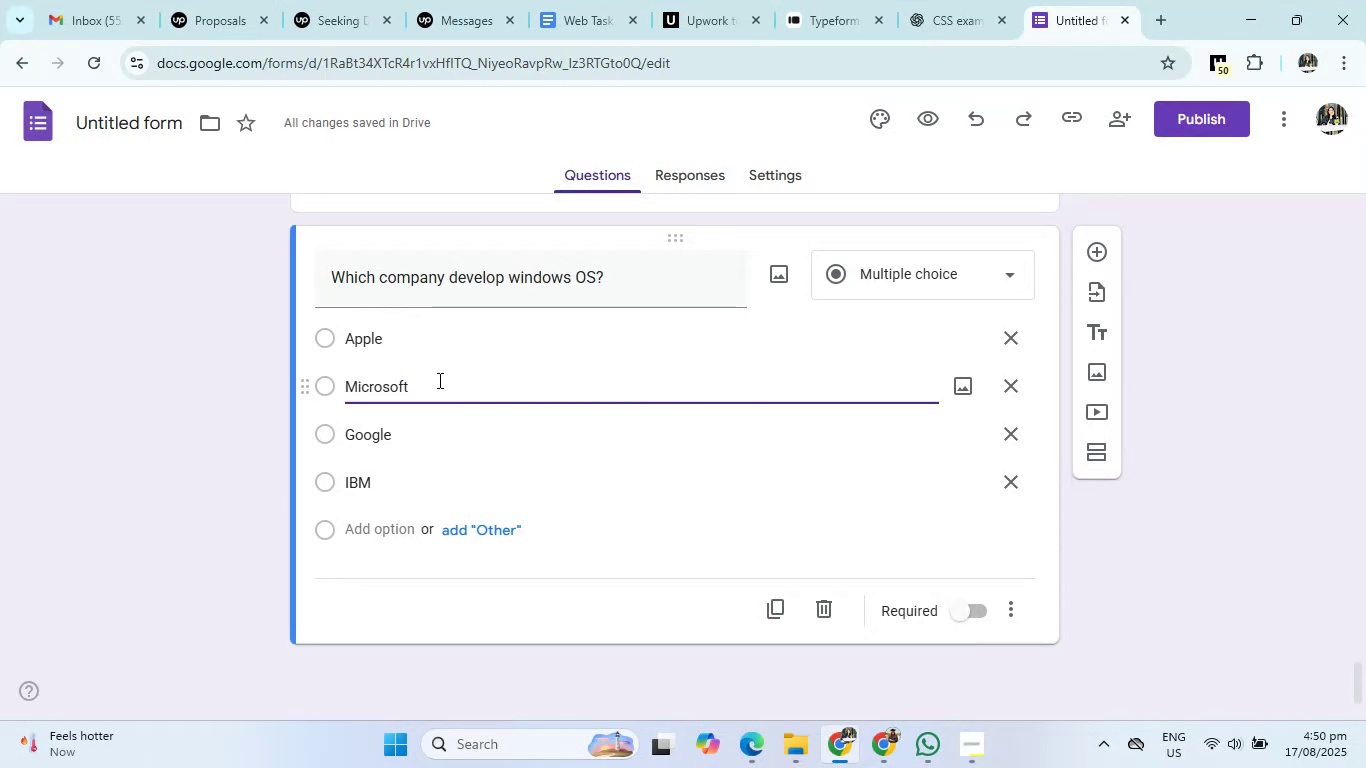 
key(Backspace)
 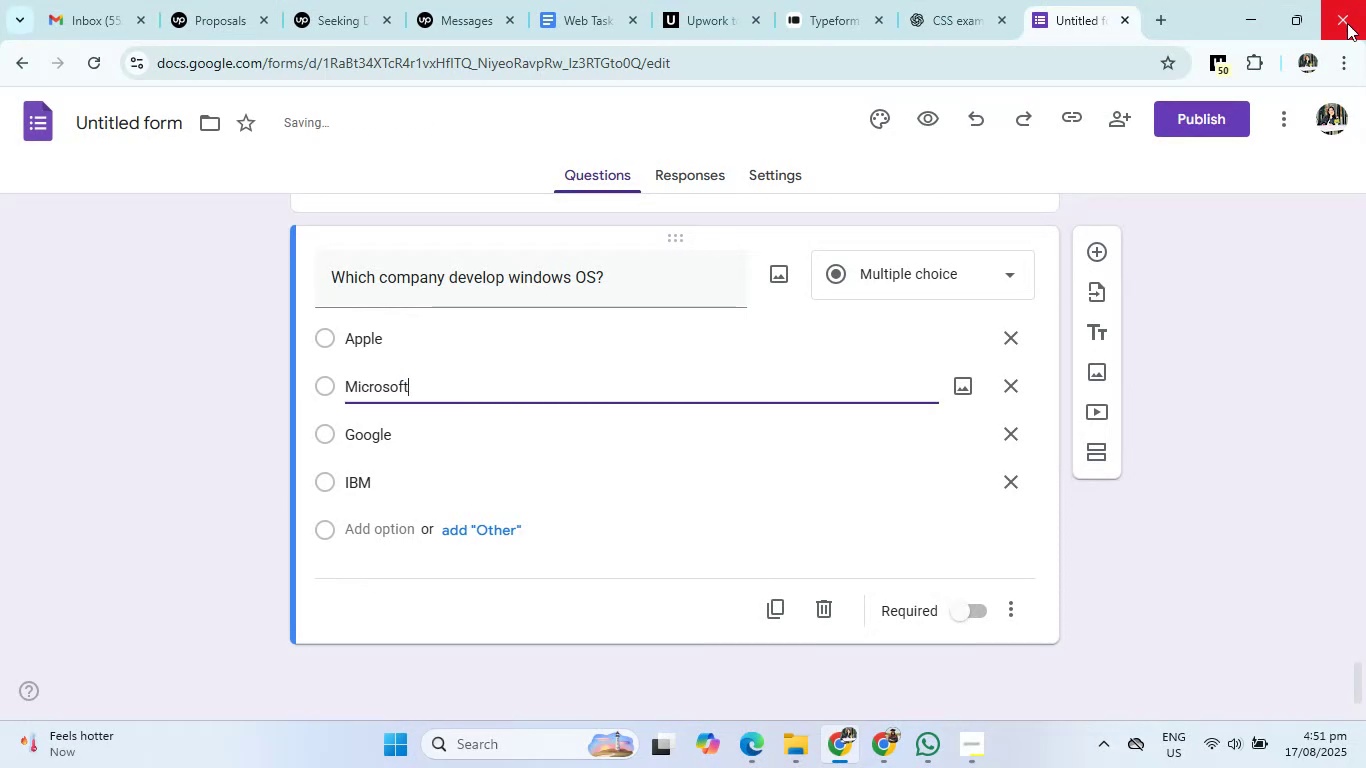 
left_click([924, 0])
 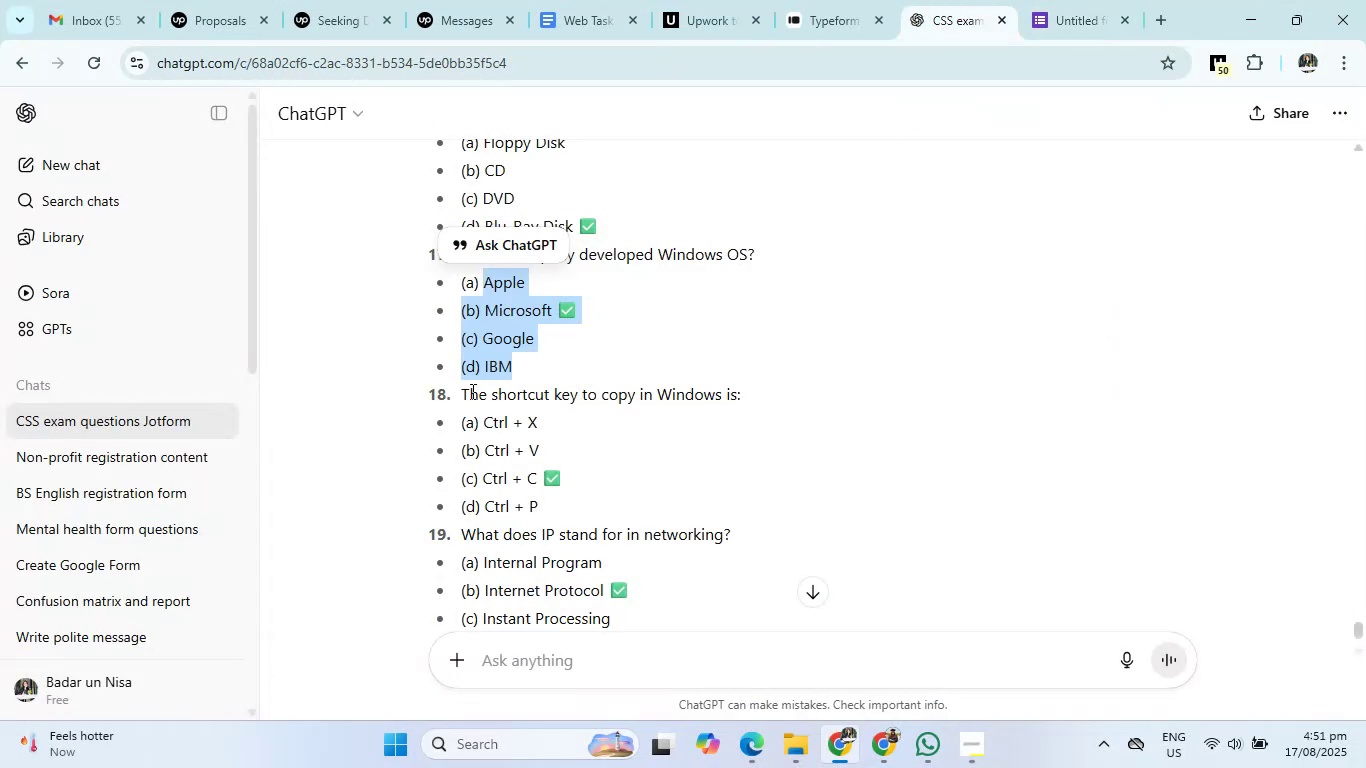 
left_click_drag(start_coordinate=[460, 393], to_coordinate=[774, 380])
 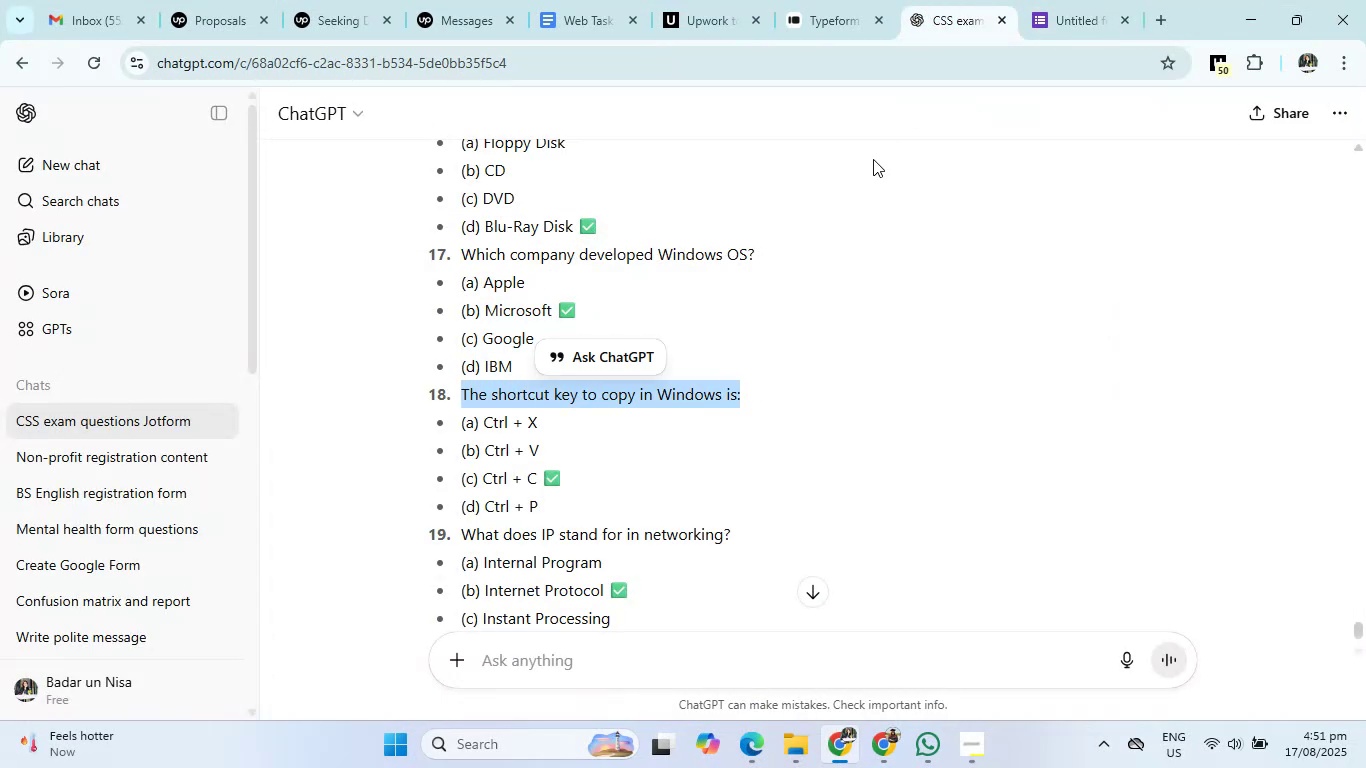 
left_click([1046, 0])
 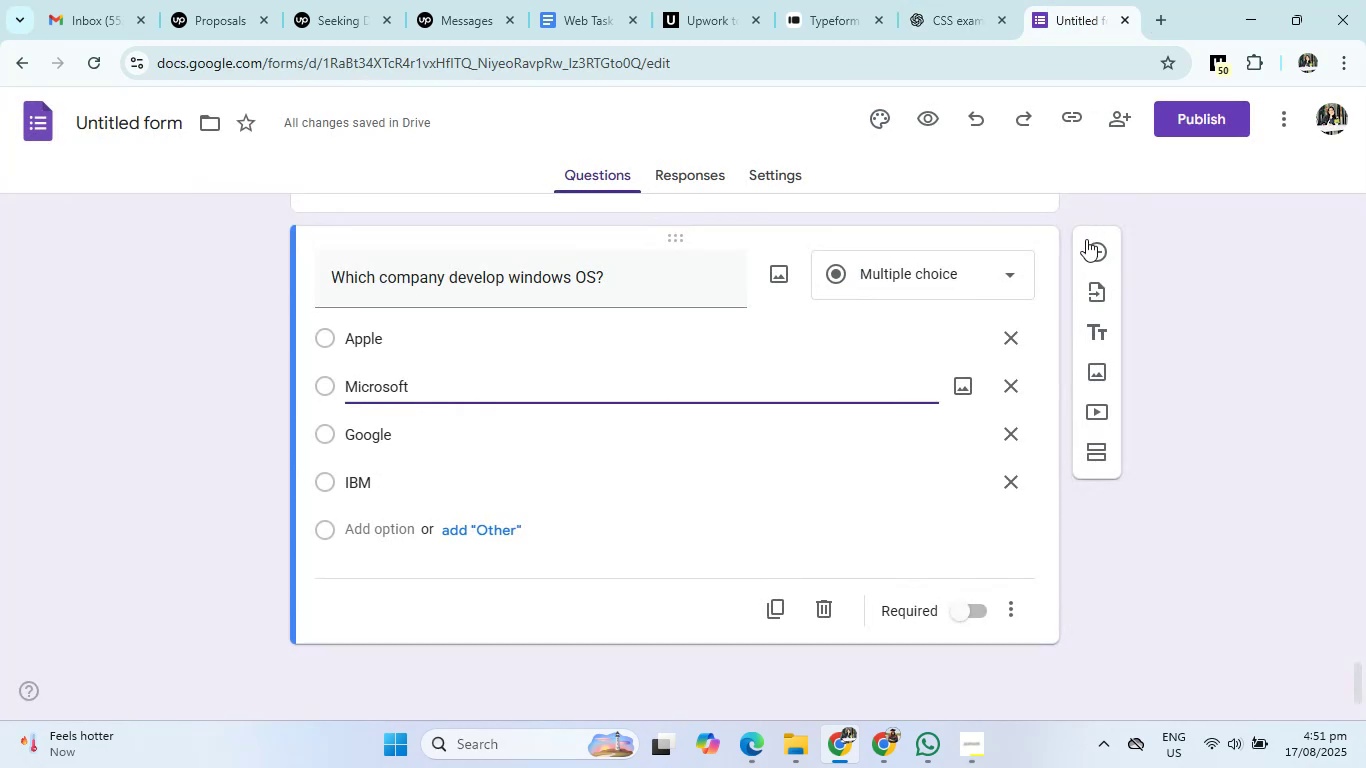 
left_click([1086, 244])
 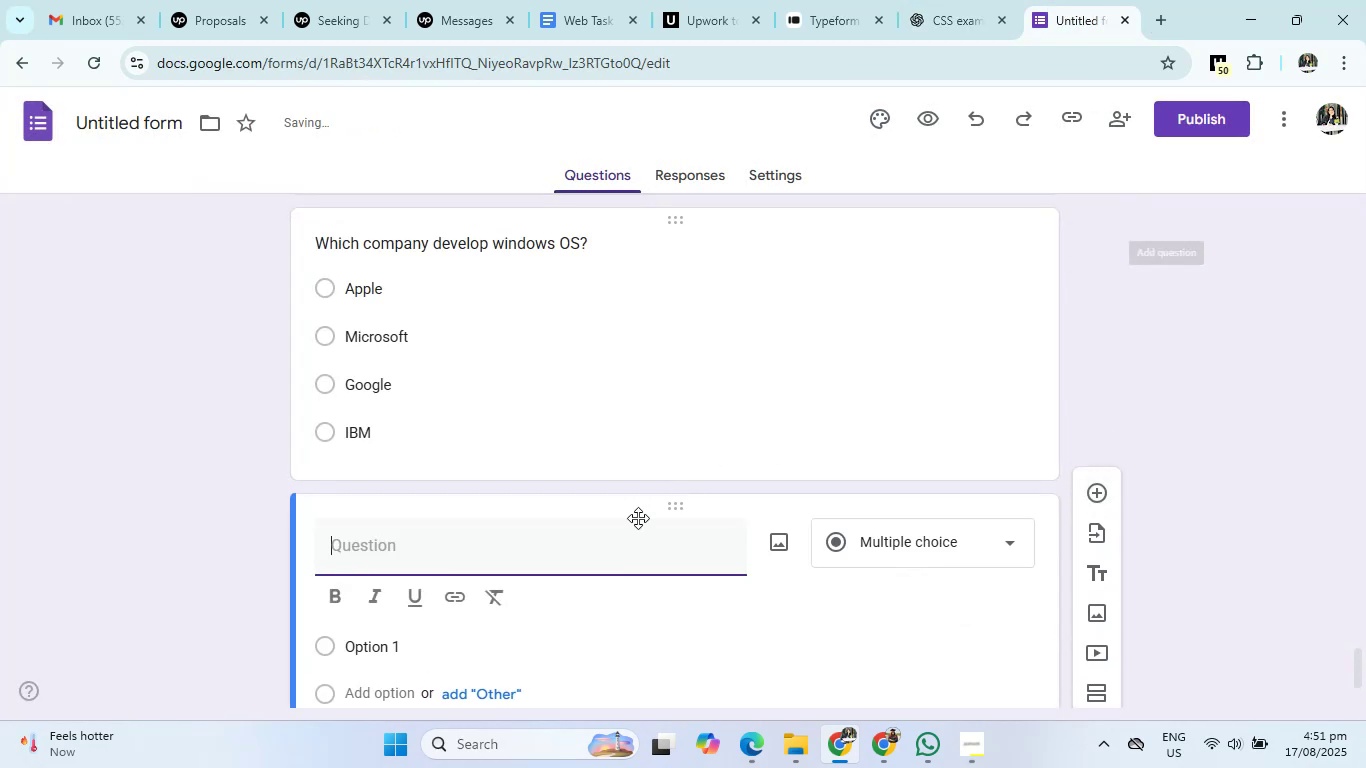 
left_click([619, 548])
 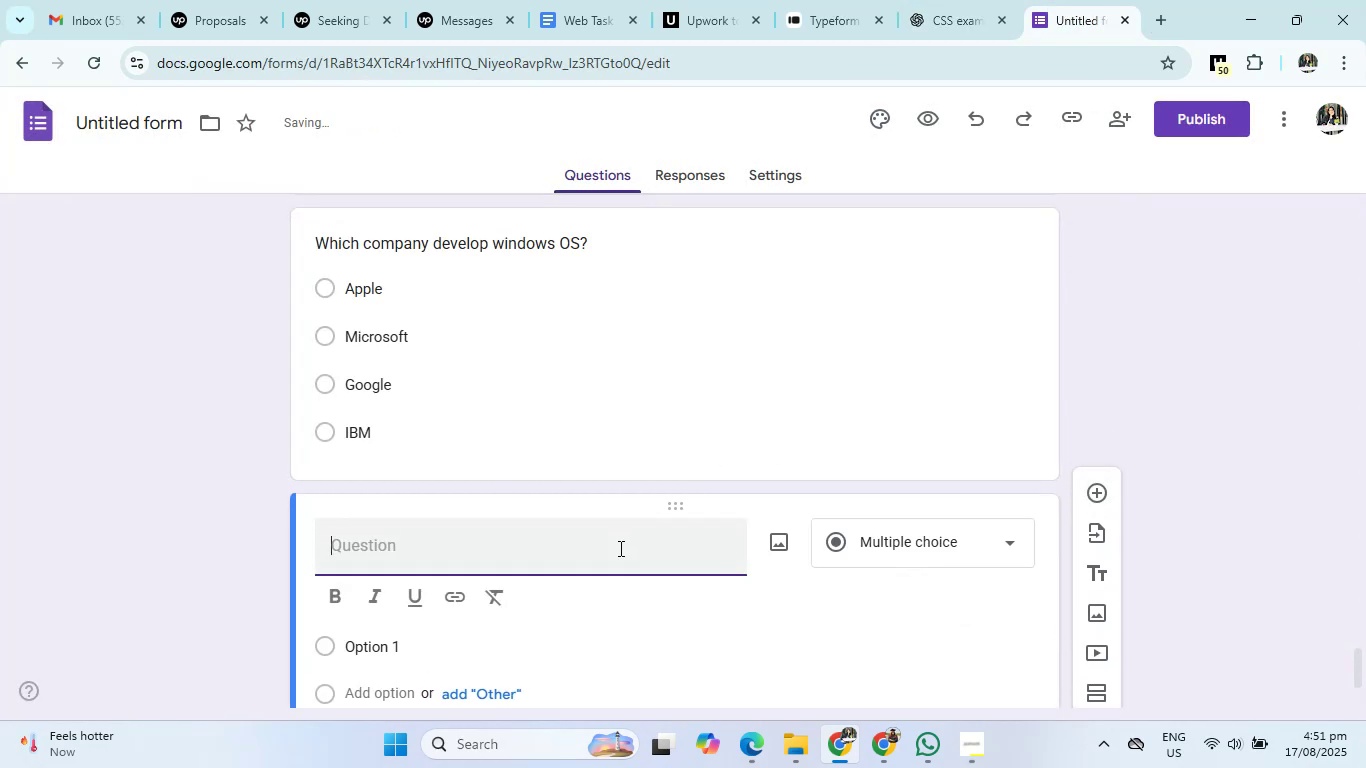 
type(Short cut key to copy in windows)
 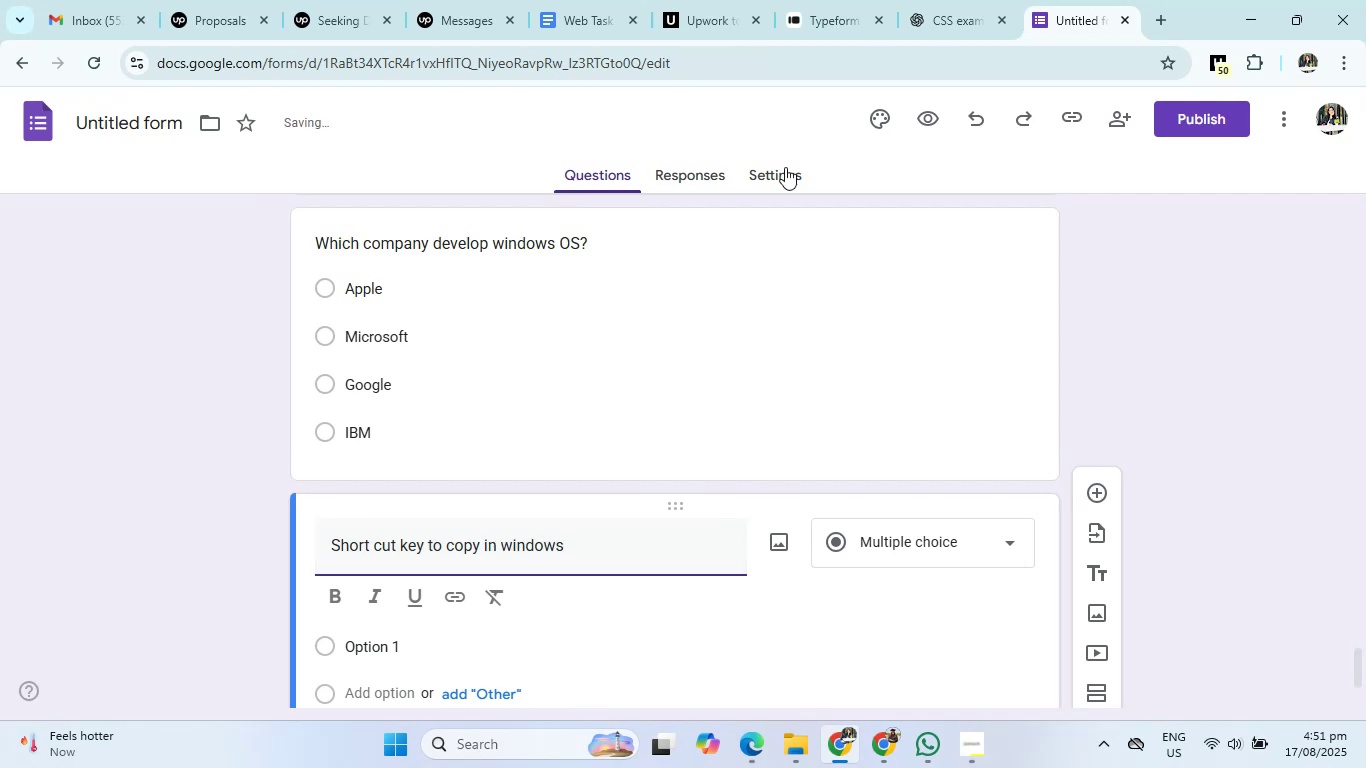 
left_click([922, 0])
 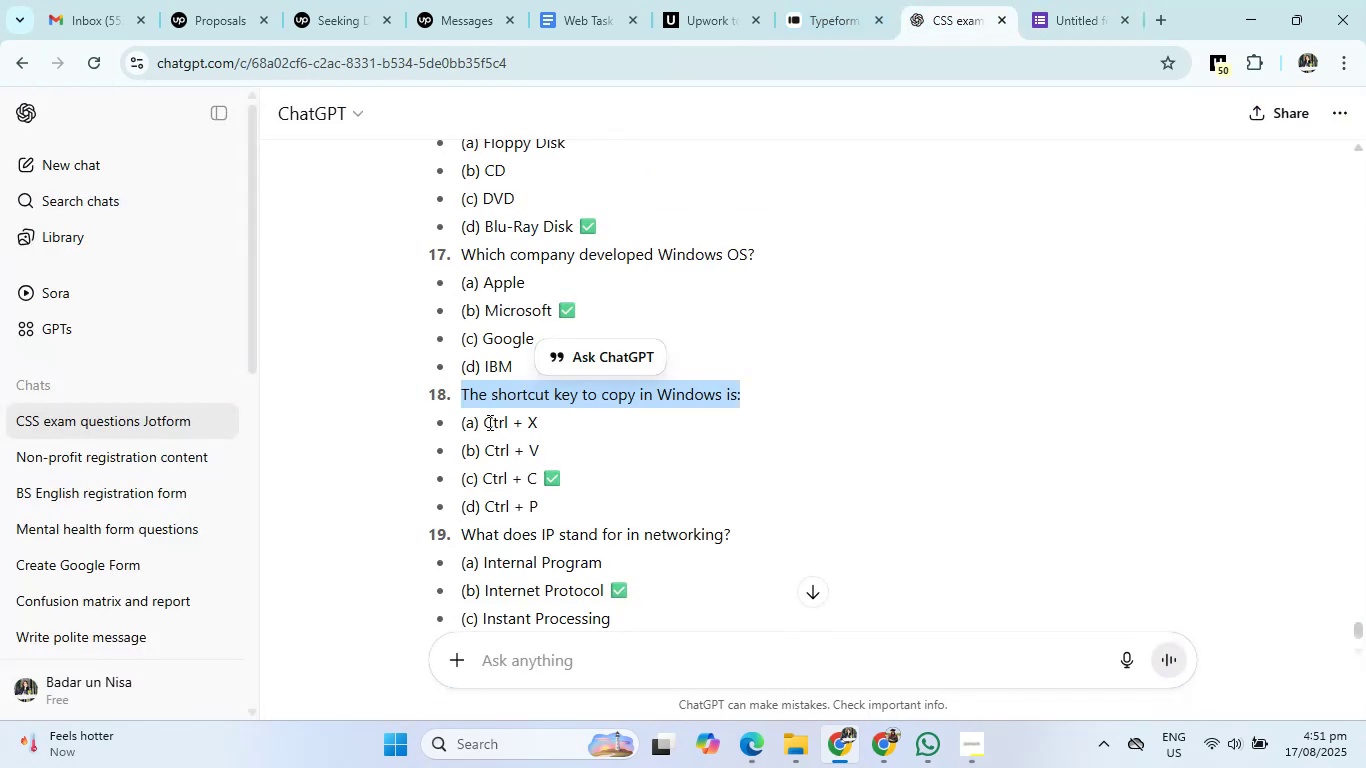 
left_click_drag(start_coordinate=[484, 423], to_coordinate=[543, 509])
 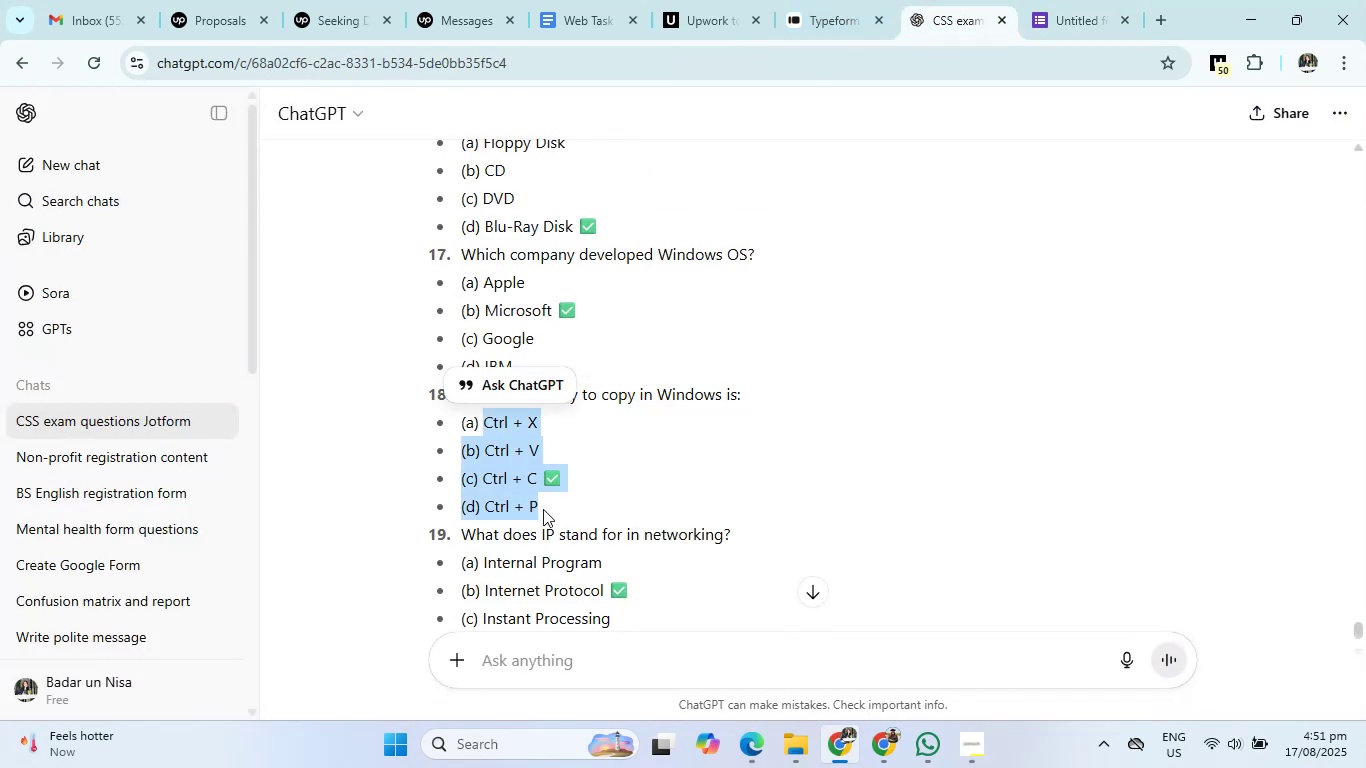 
key(Control+C)
 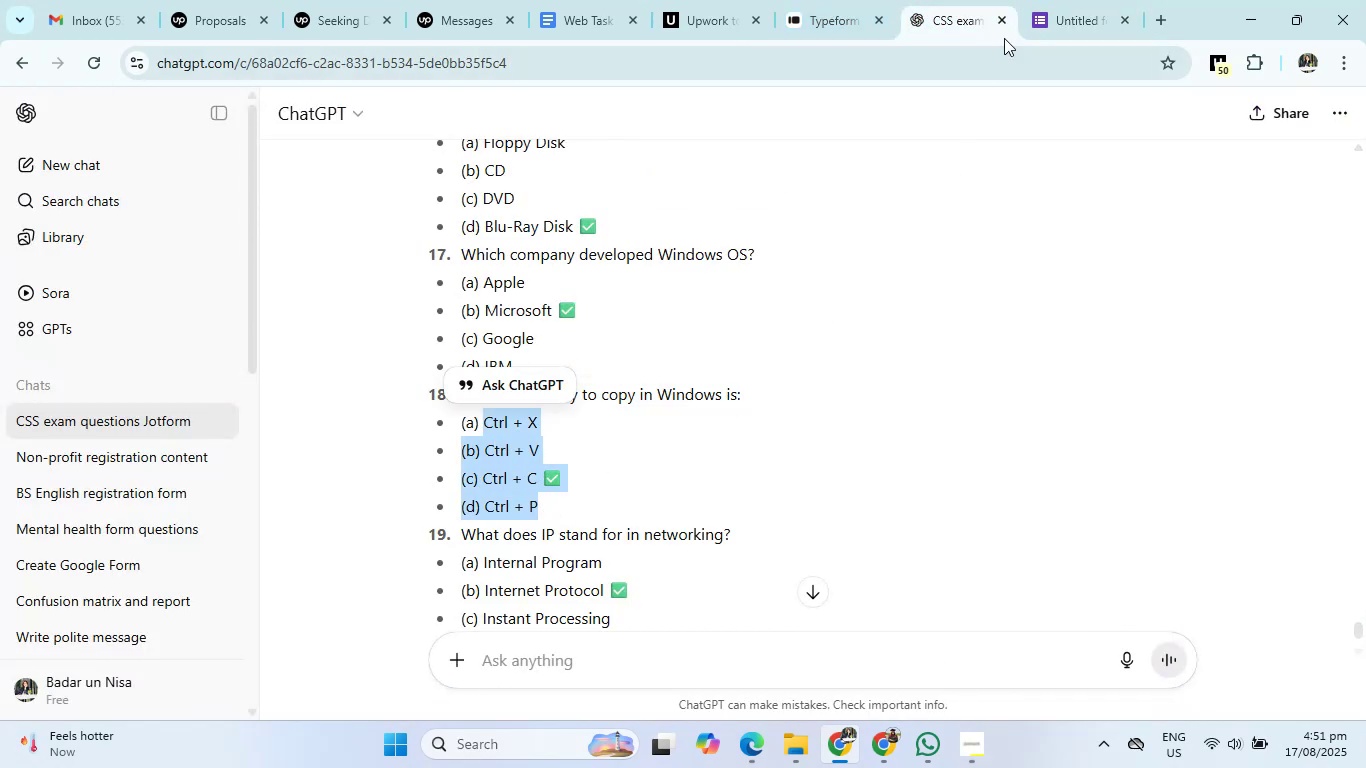 
left_click([1061, 0])
 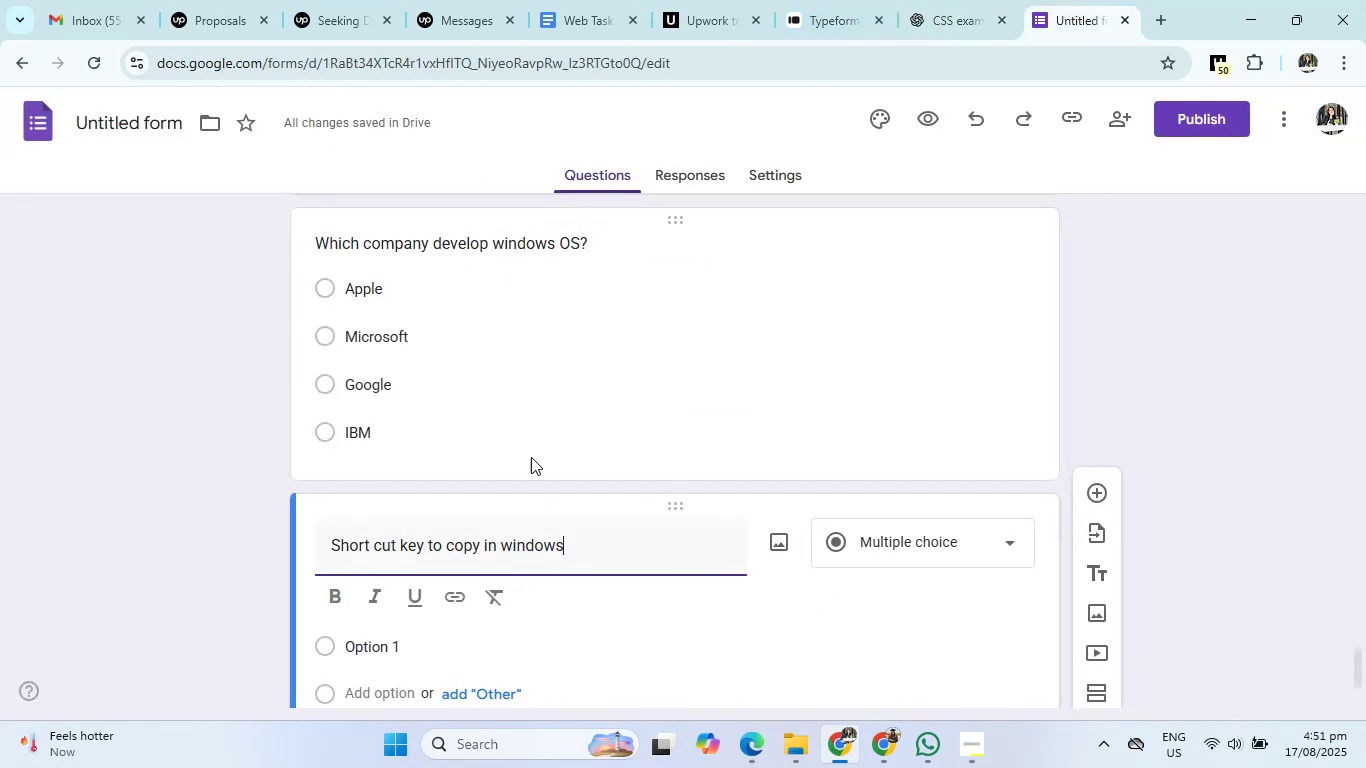 
scroll: coordinate [488, 498], scroll_direction: down, amount: 2.0
 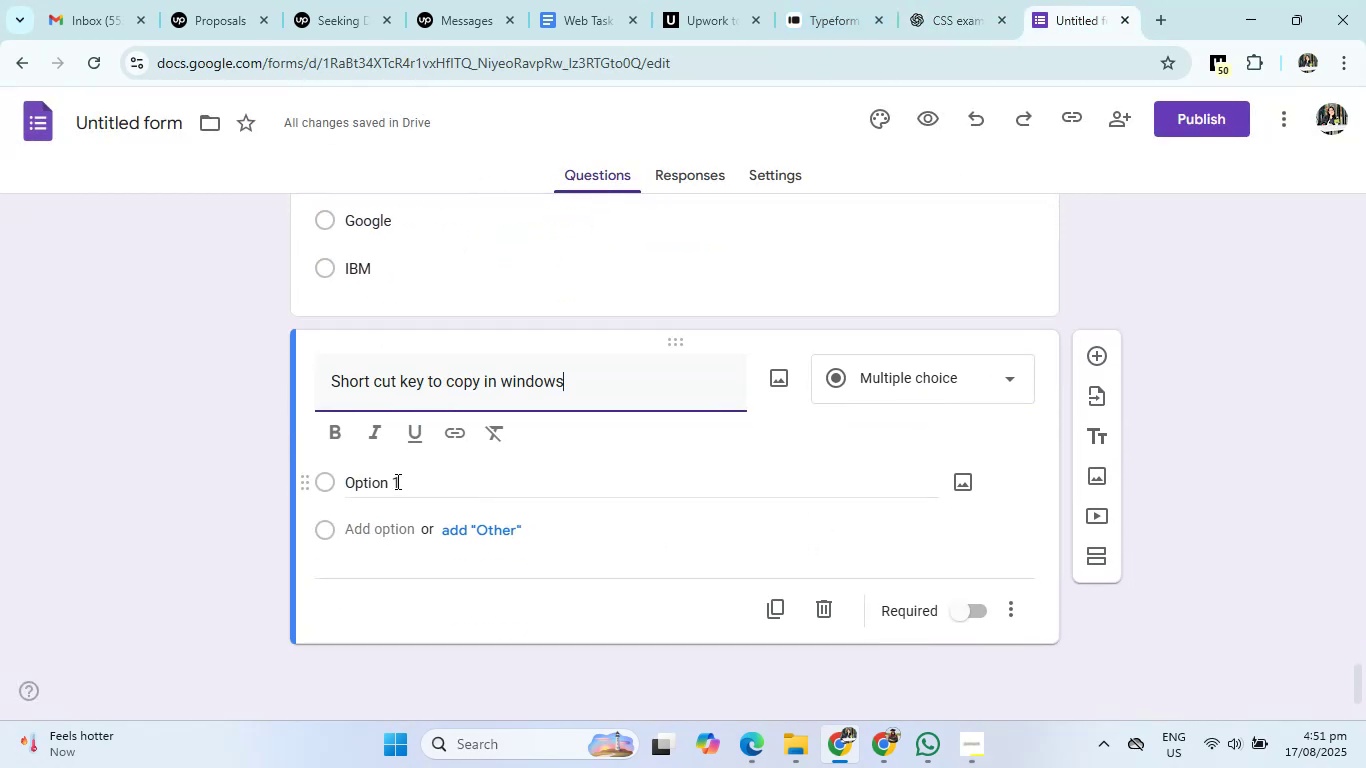 
left_click([387, 490])
 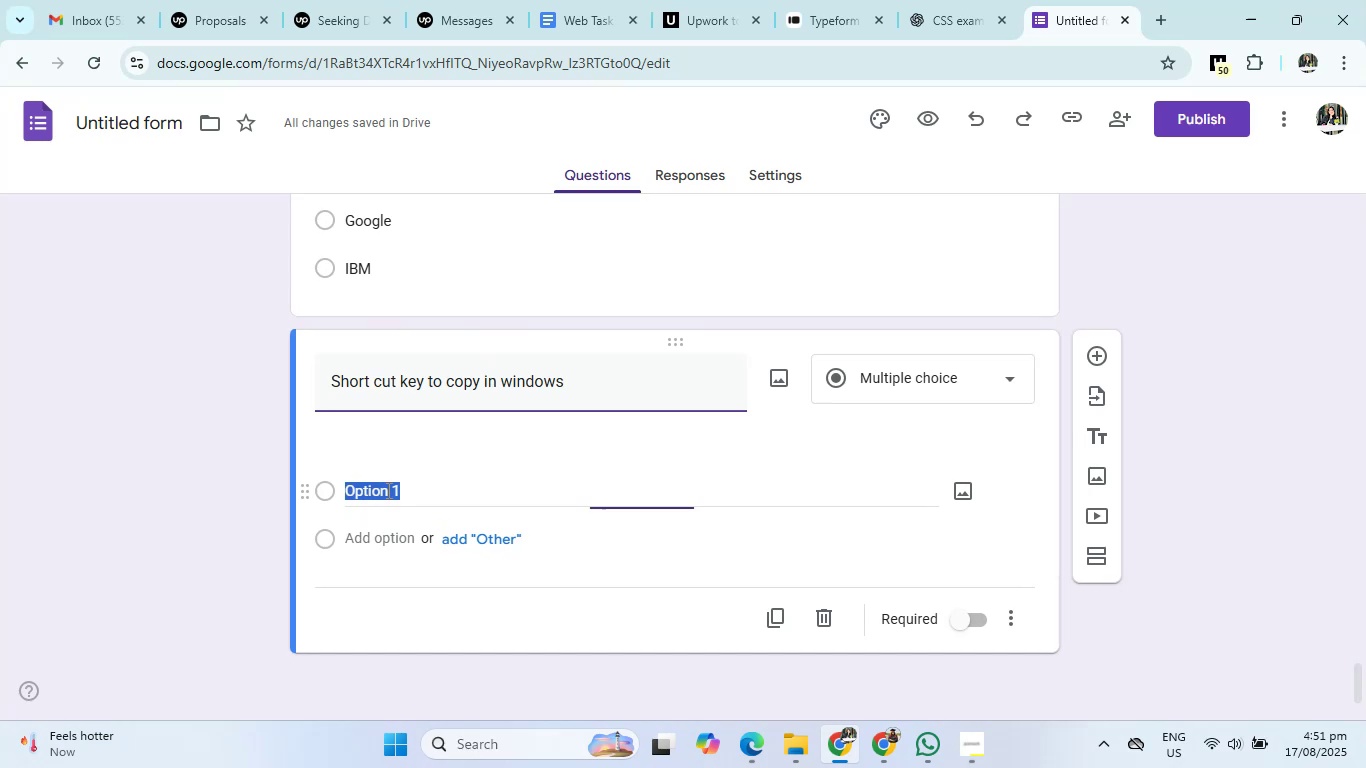 
key(Control+V)
 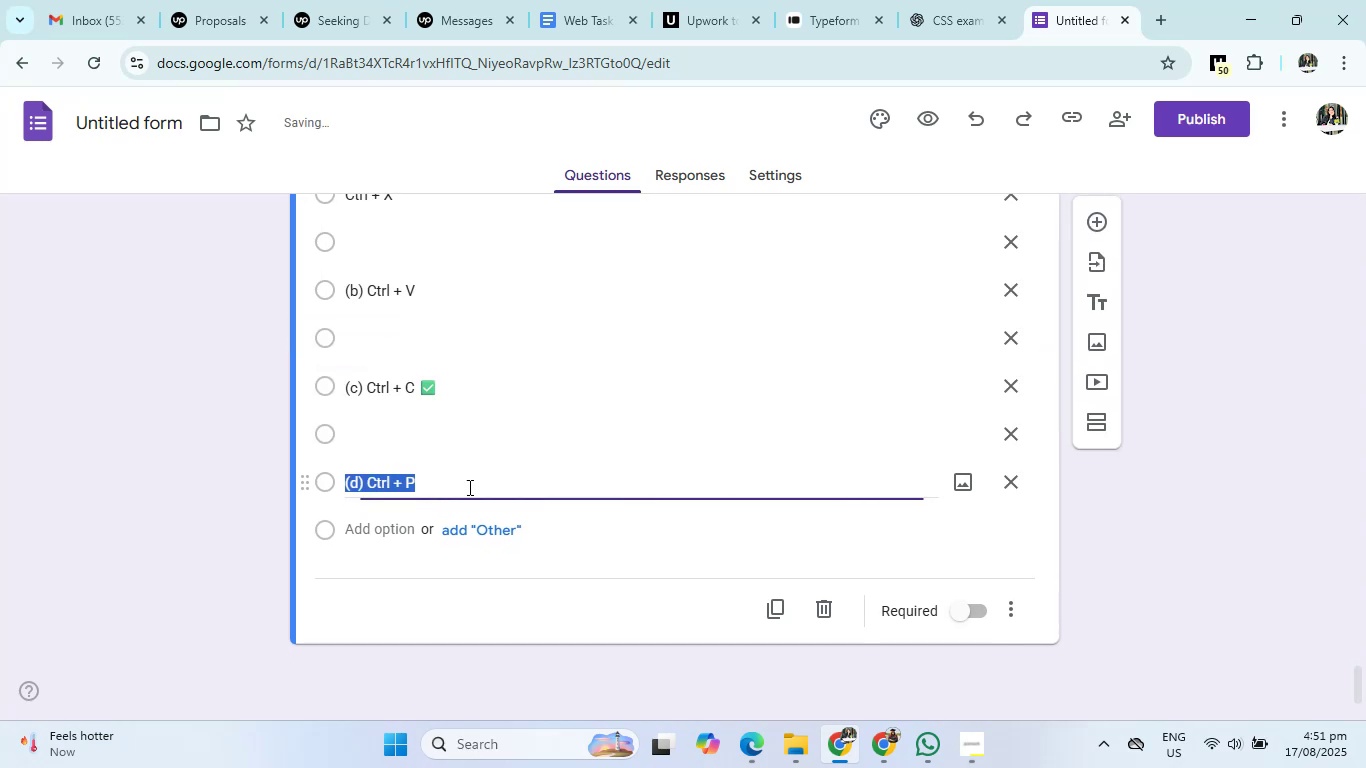 
scroll: coordinate [635, 448], scroll_direction: none, amount: 0.0
 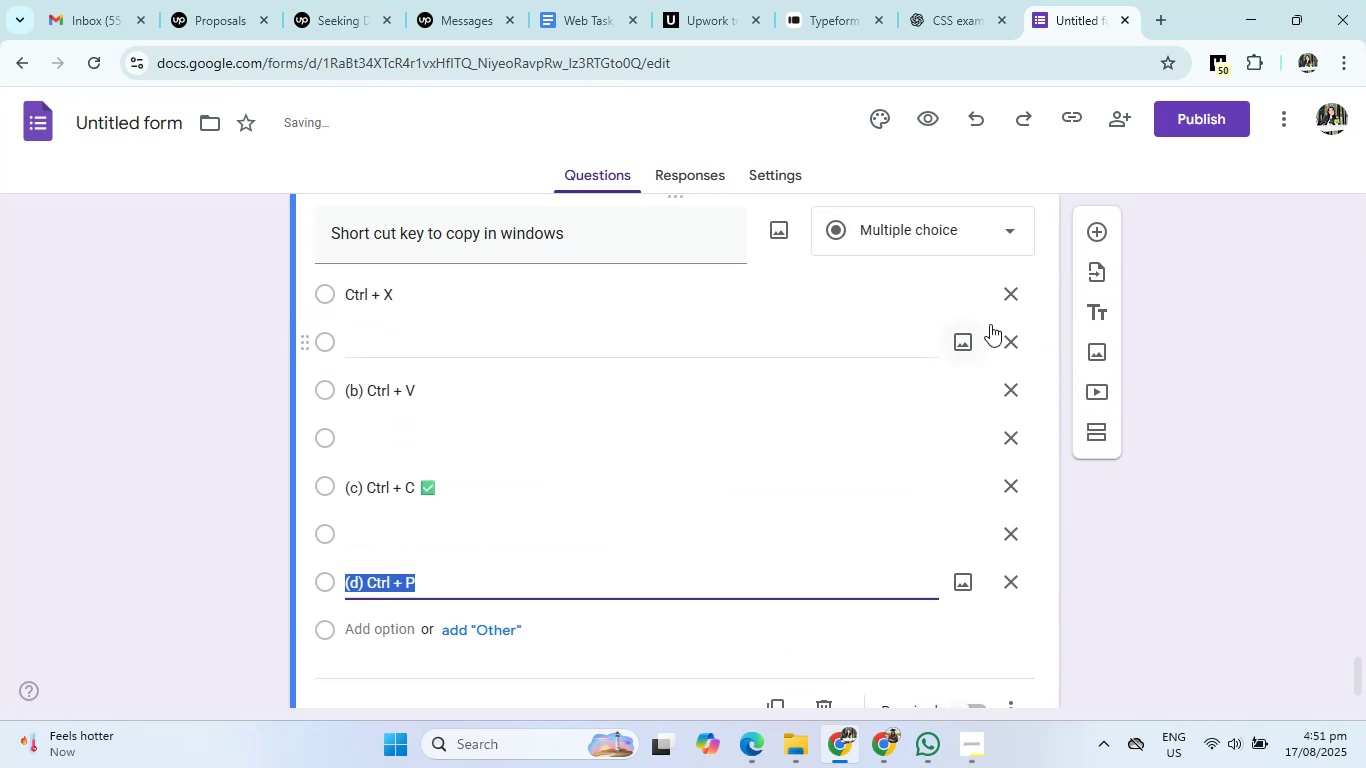 
left_click([1006, 338])
 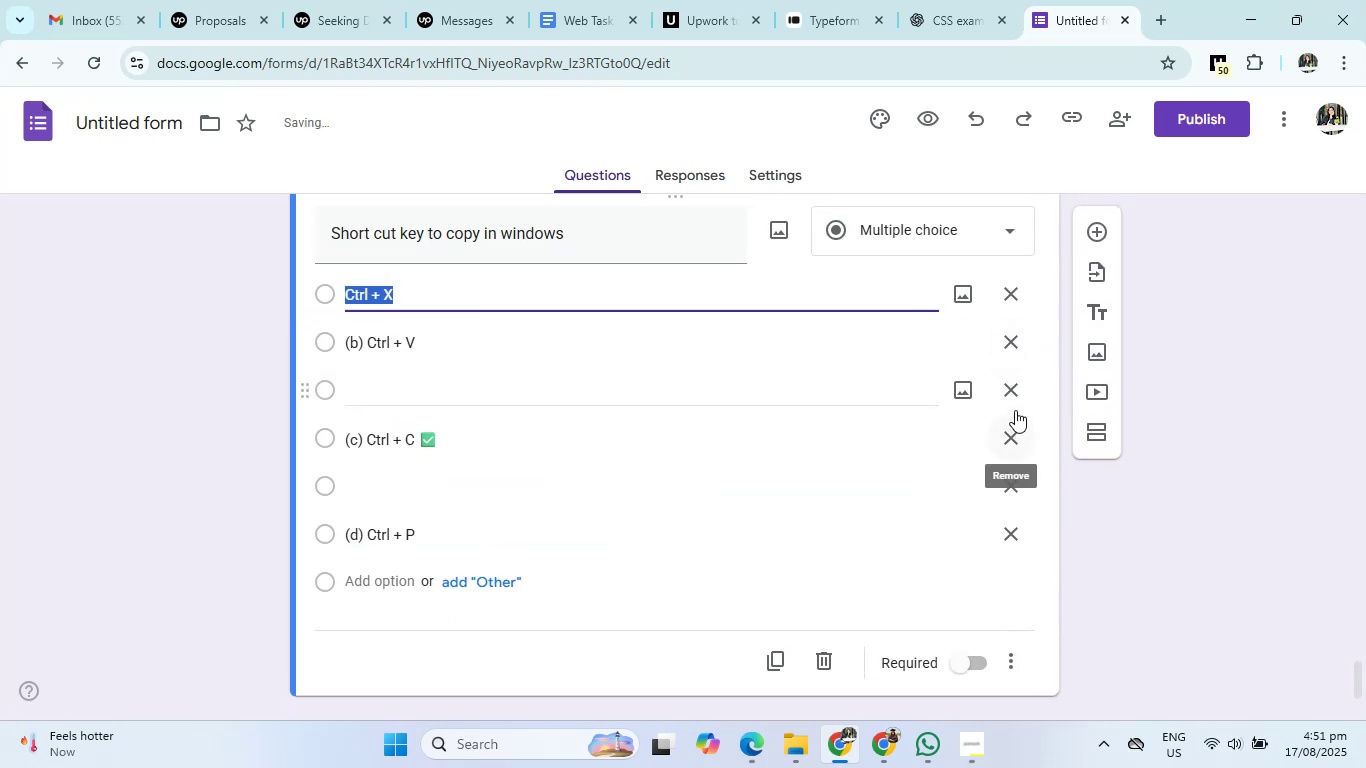 
left_click([1019, 391])
 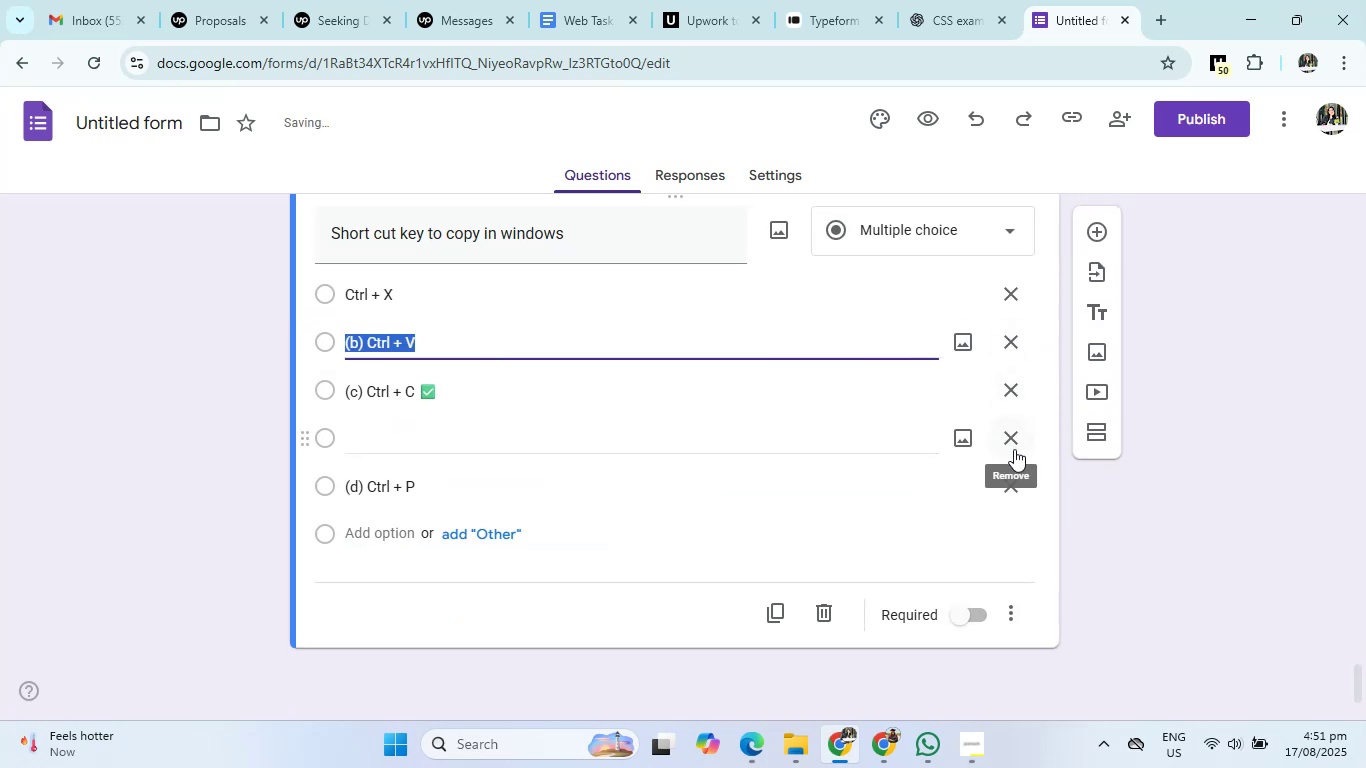 
left_click([1014, 449])
 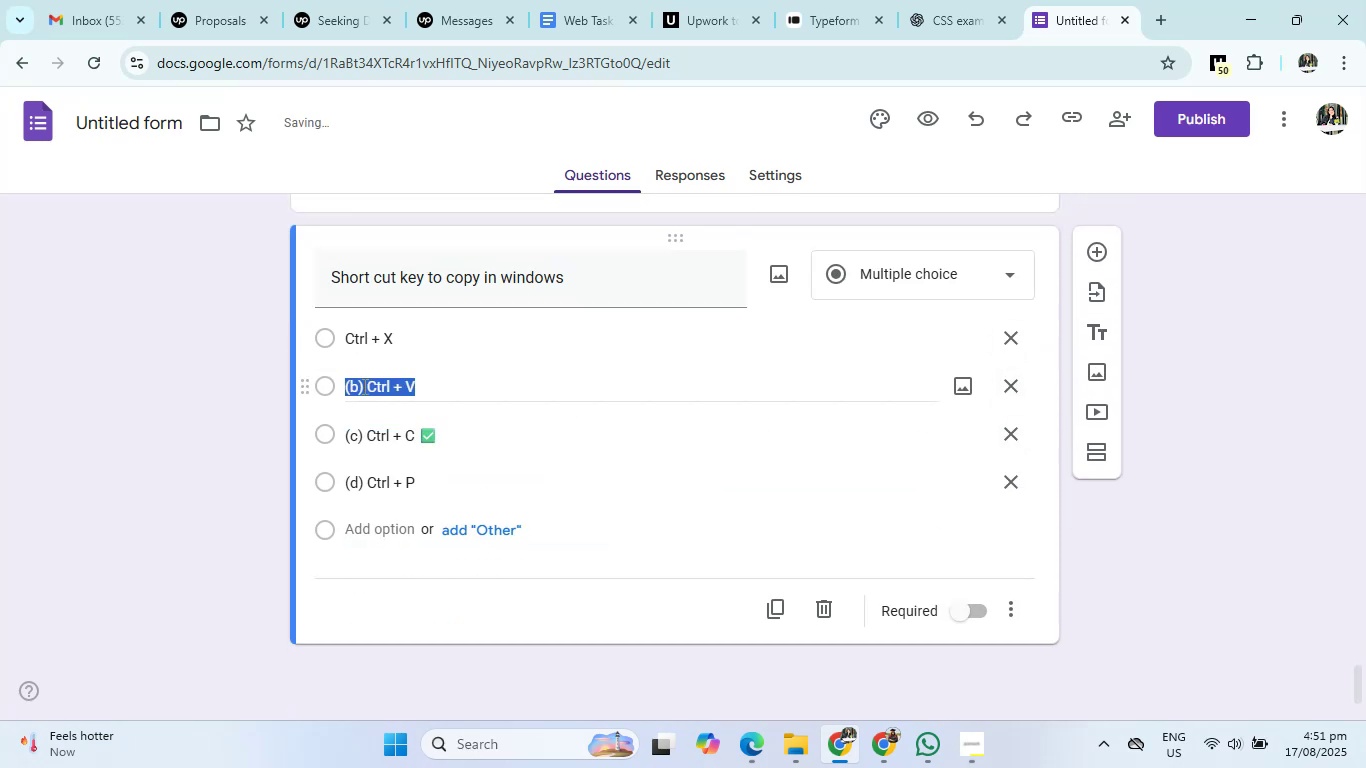 
double_click([366, 380])
 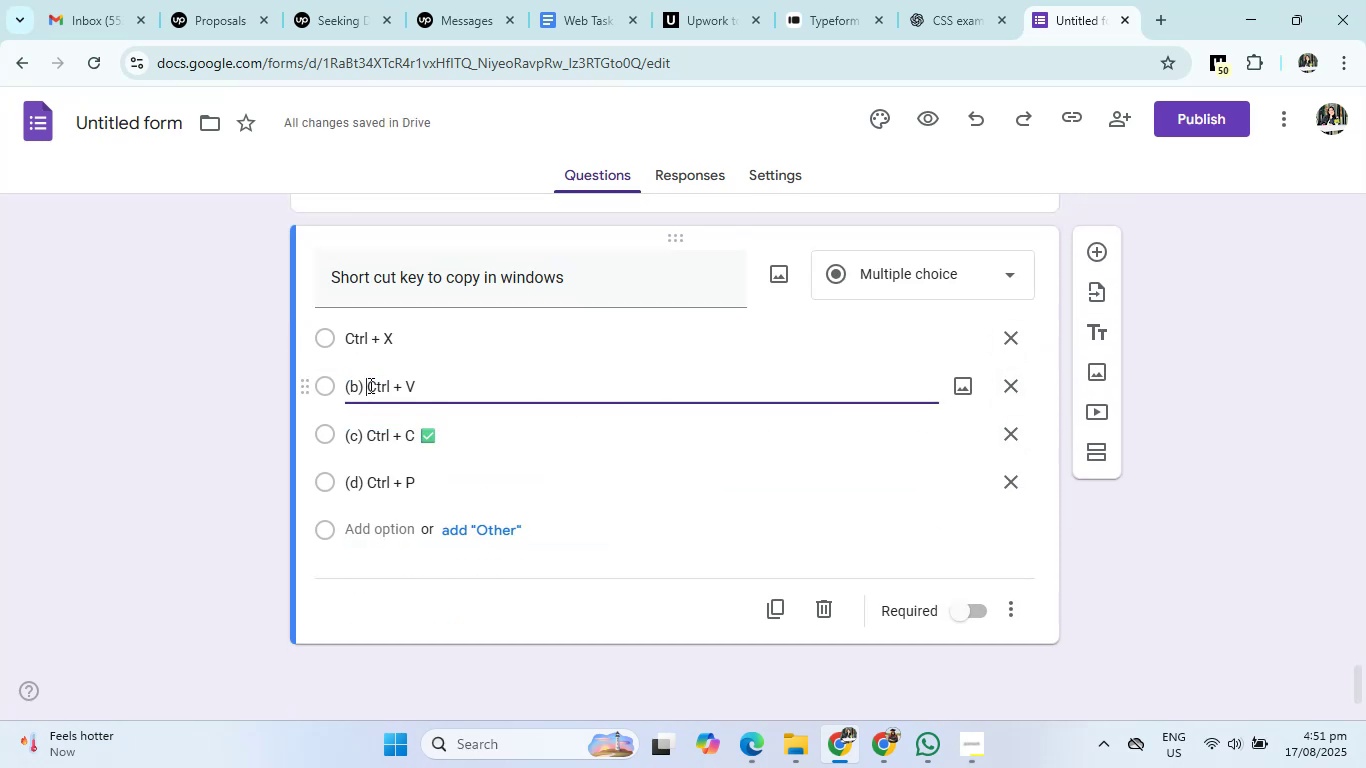 
key(Backspace)
 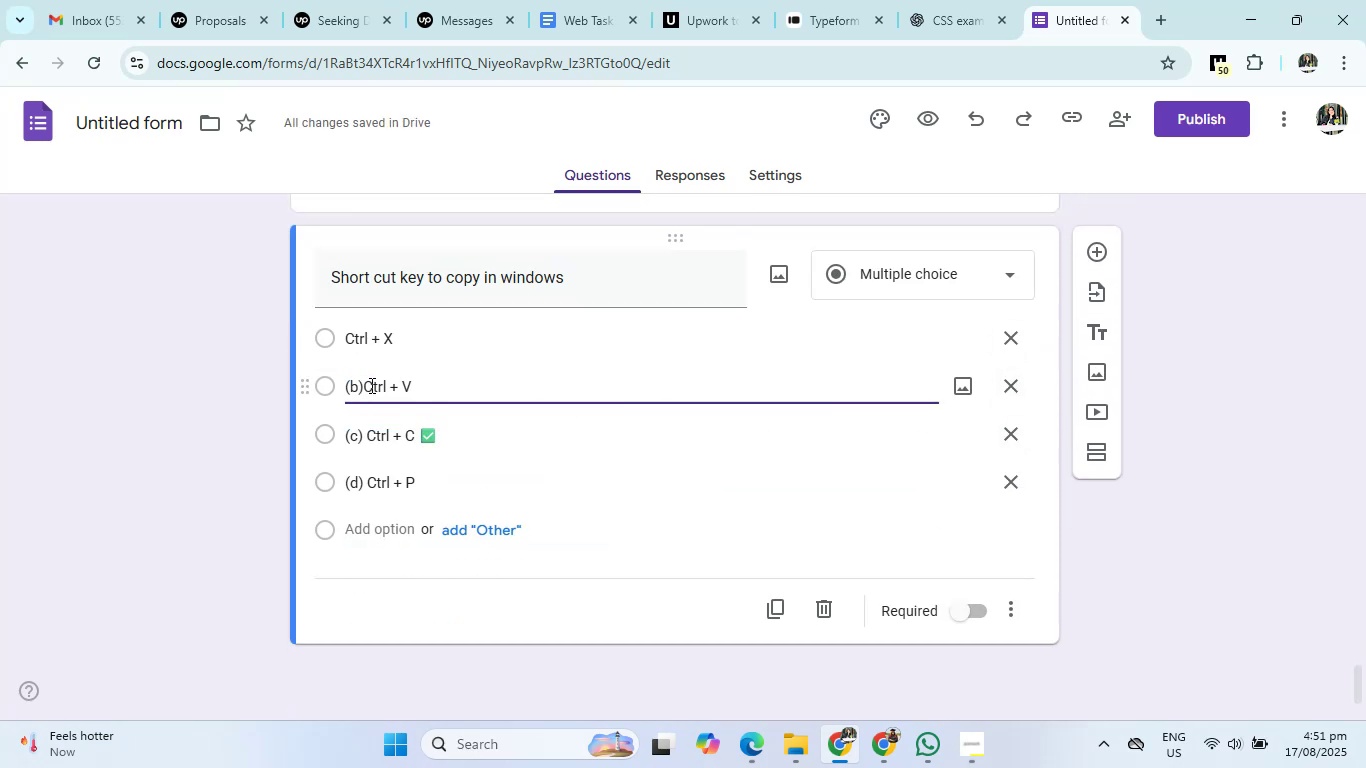 
key(Backspace)
 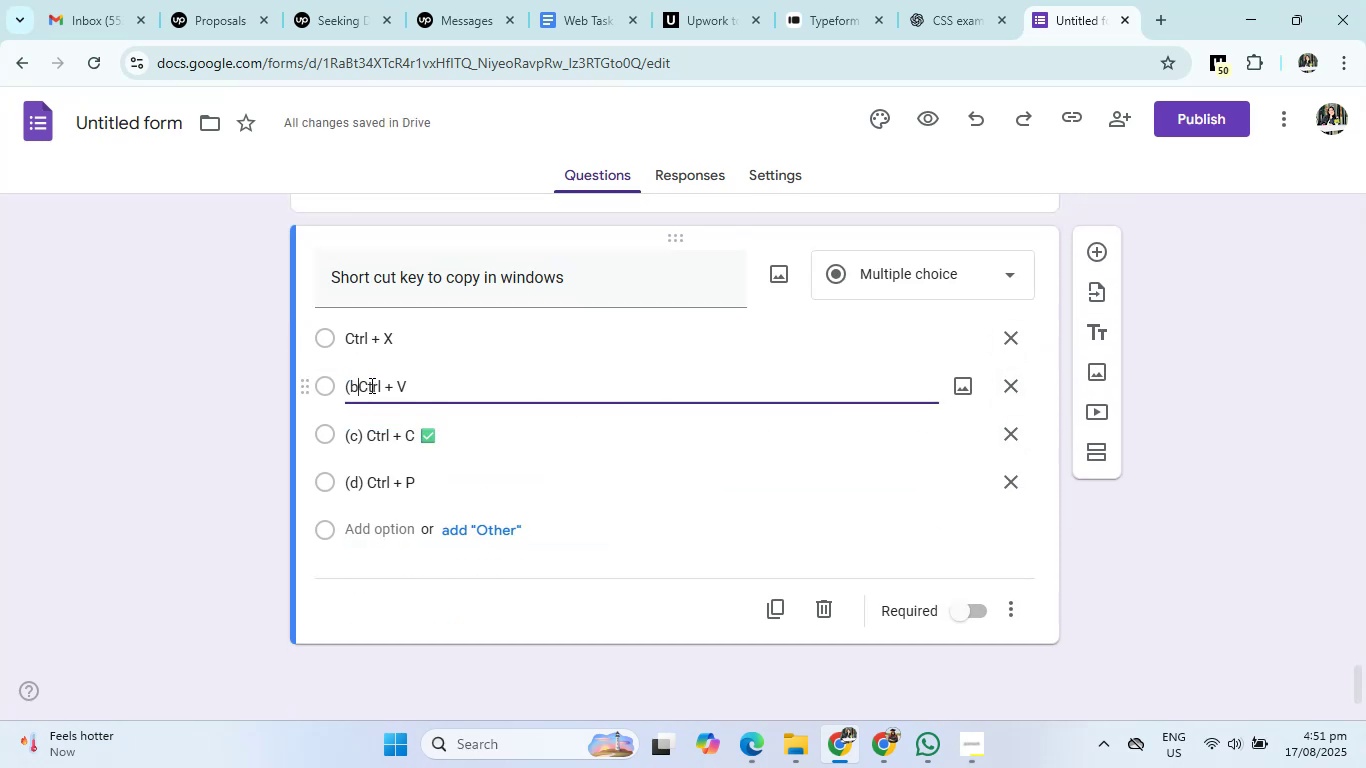 
key(Backspace)
 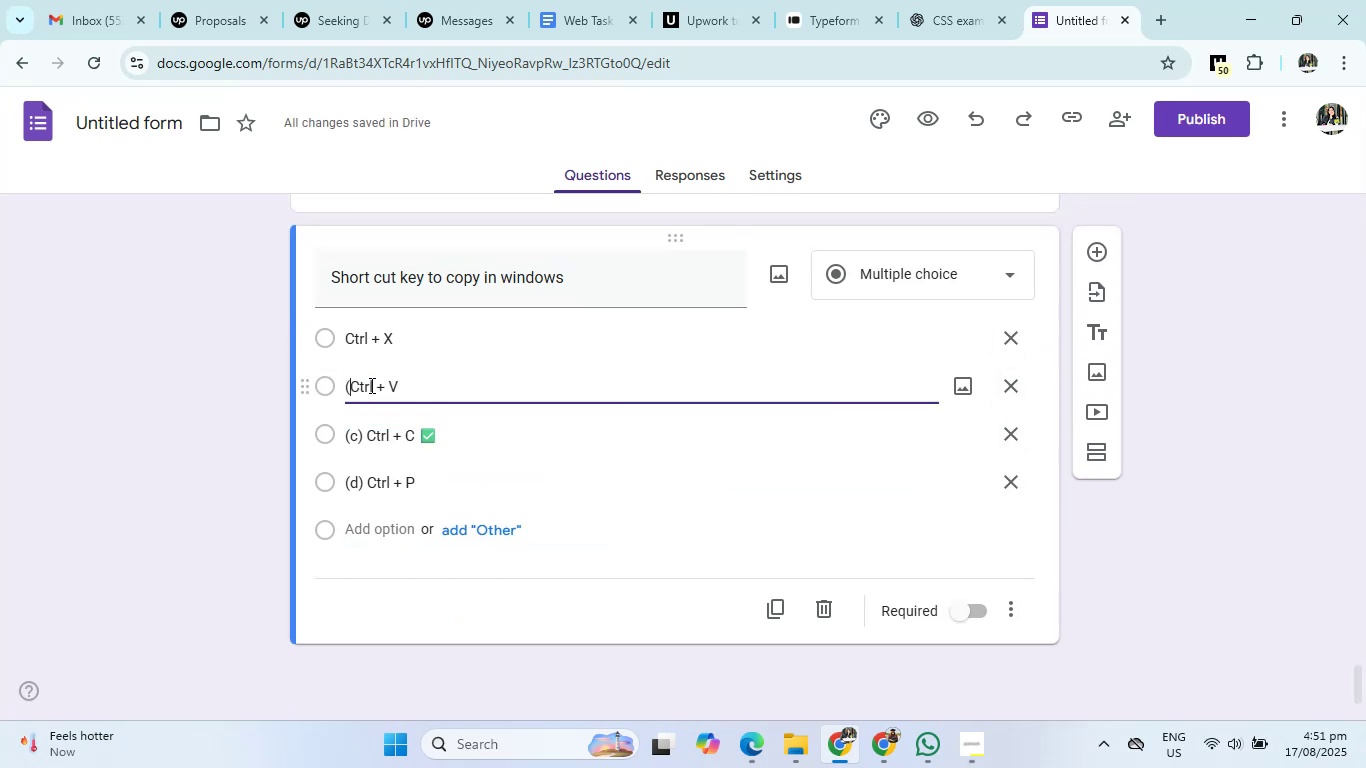 
key(Backspace)
 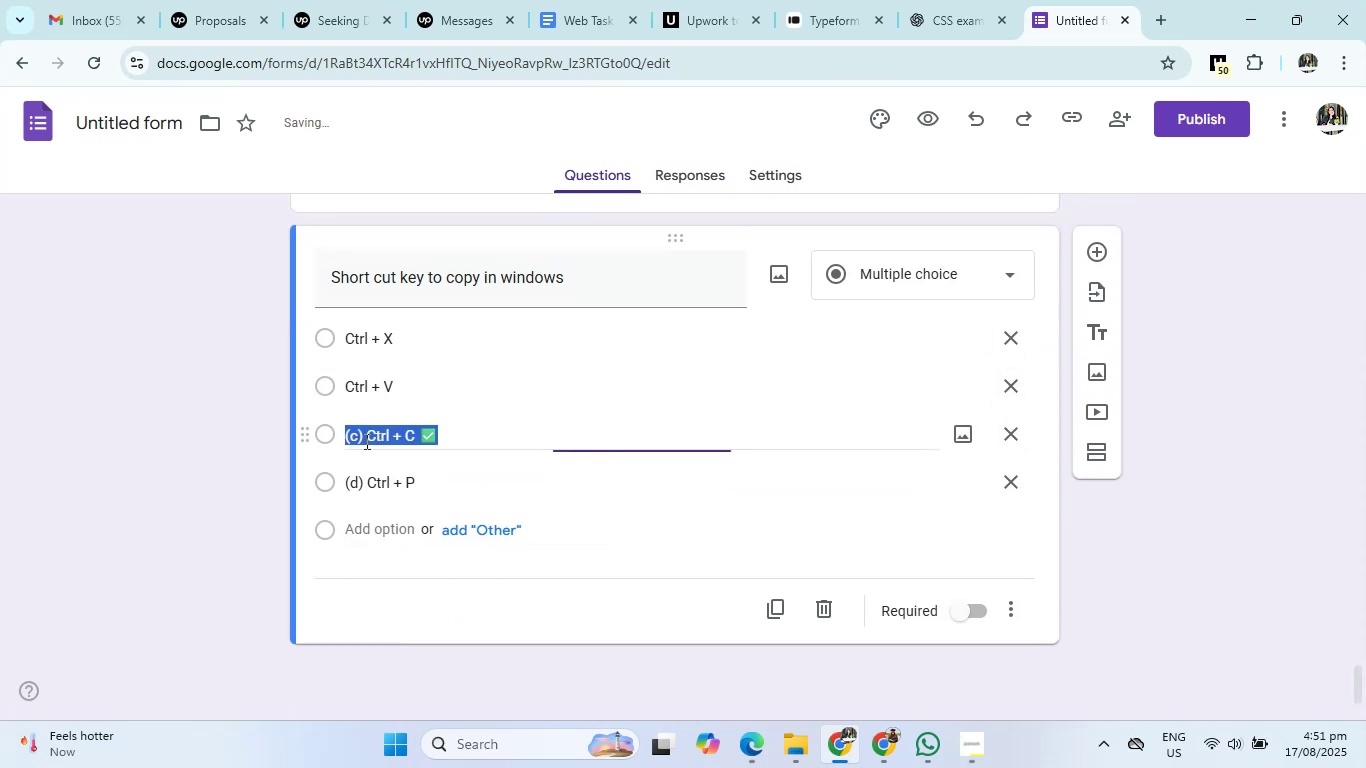 
double_click([367, 430])
 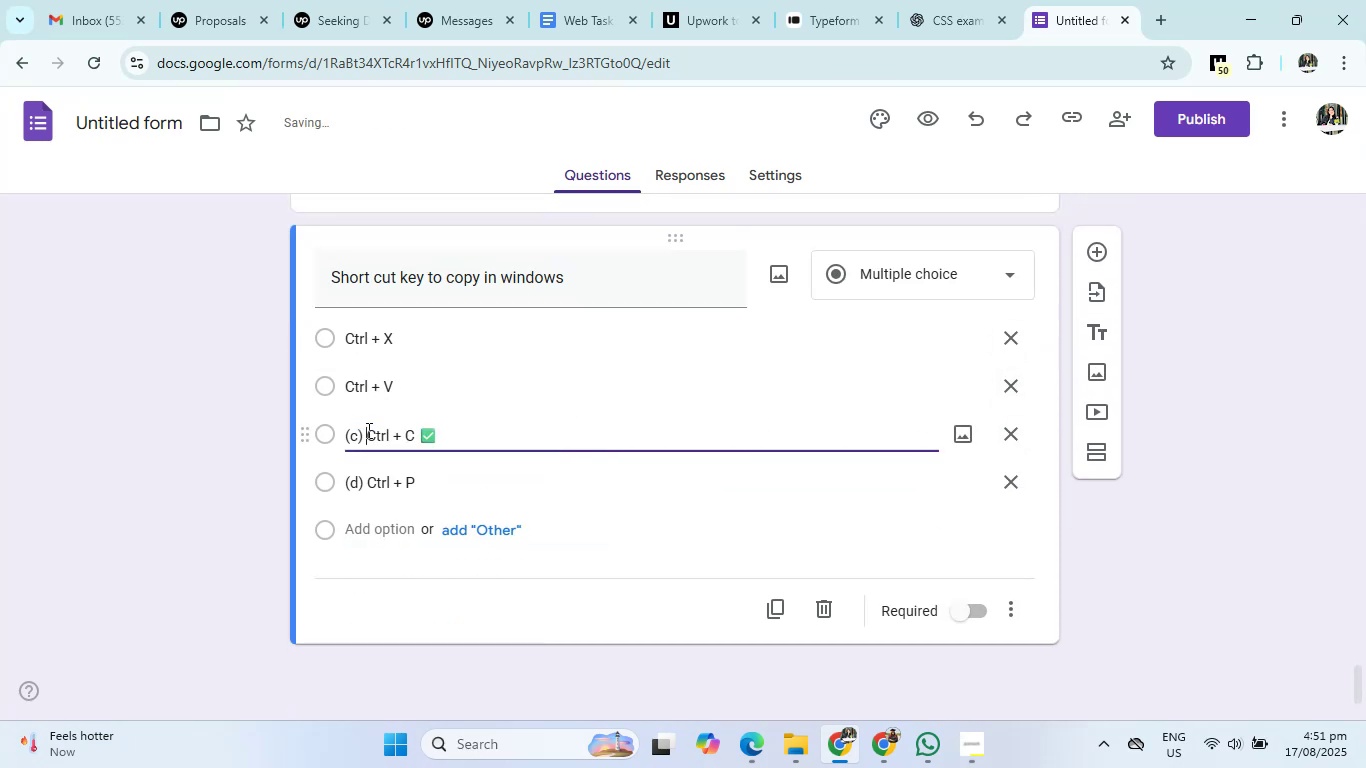 
key(Backspace)
 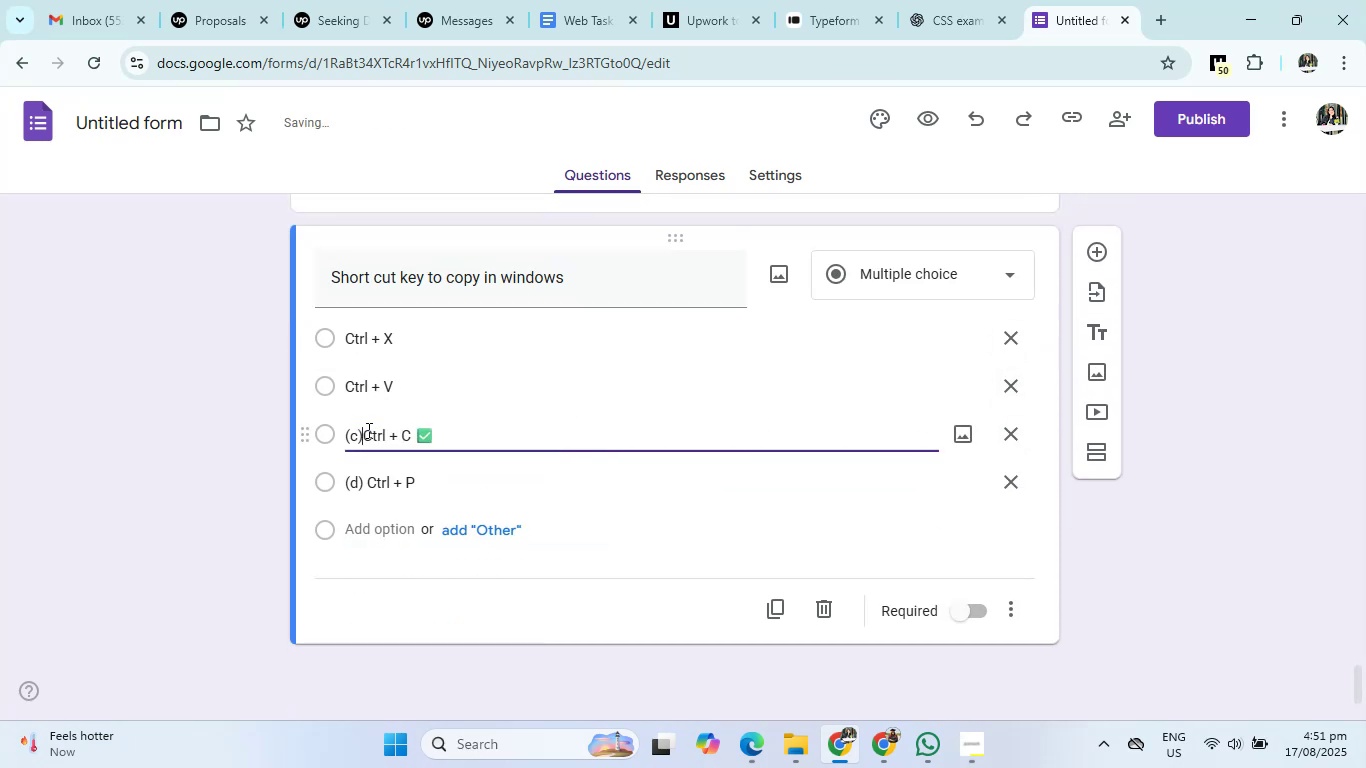 
key(Backspace)
 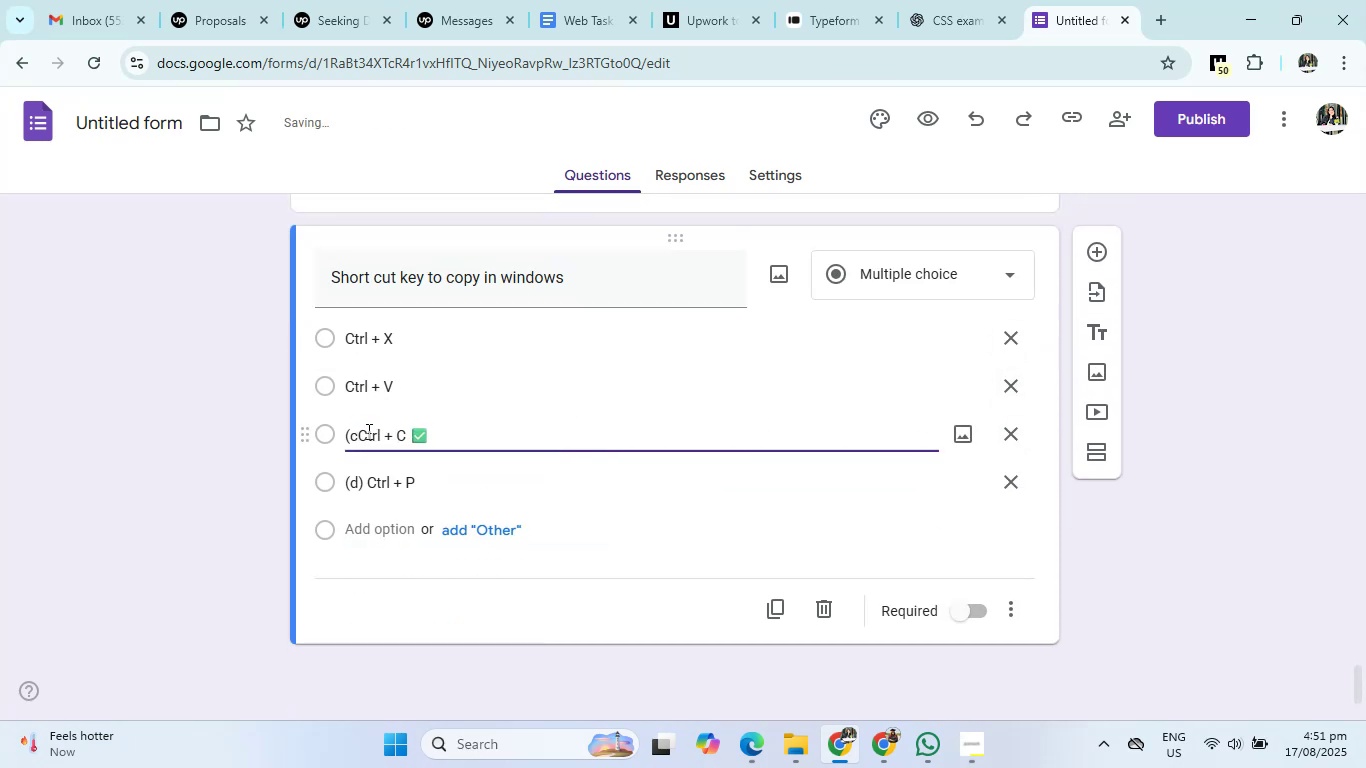 
key(Backspace)
 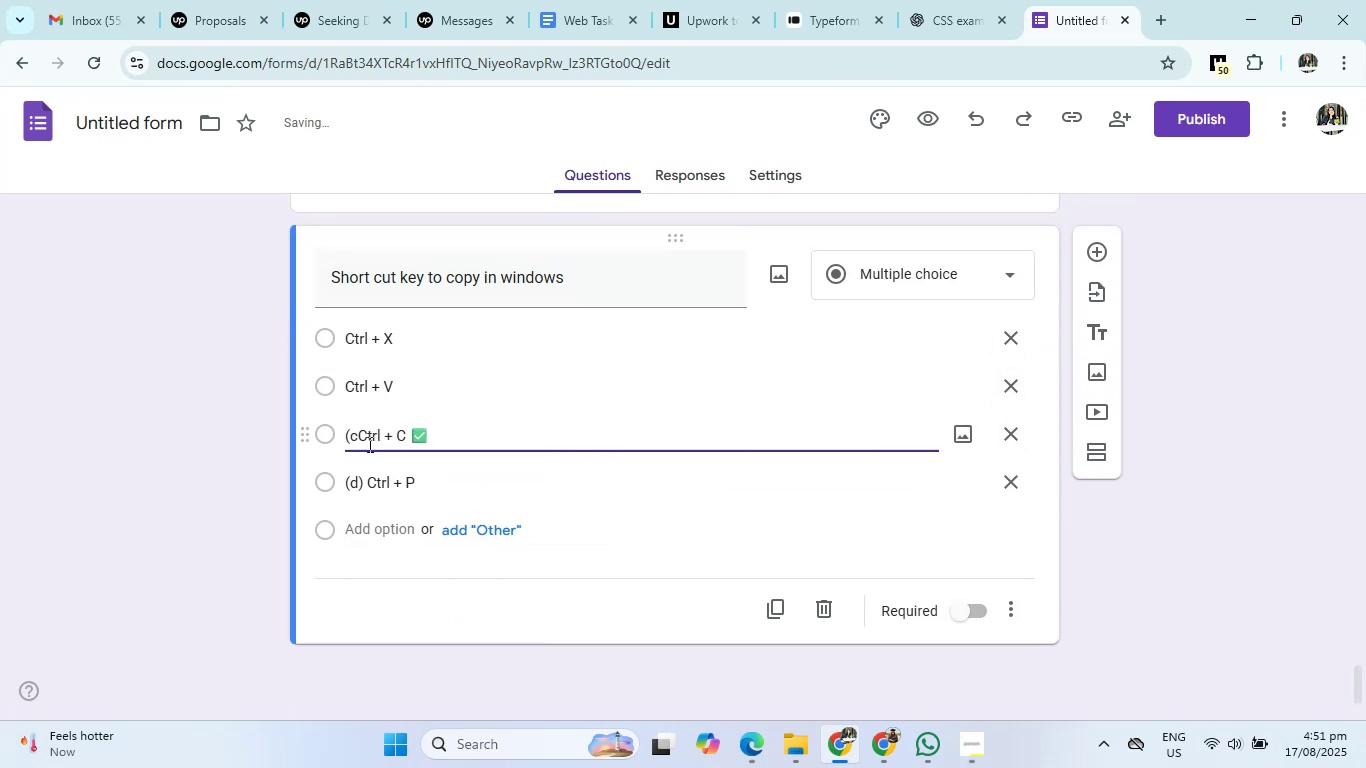 
key(Backspace)
 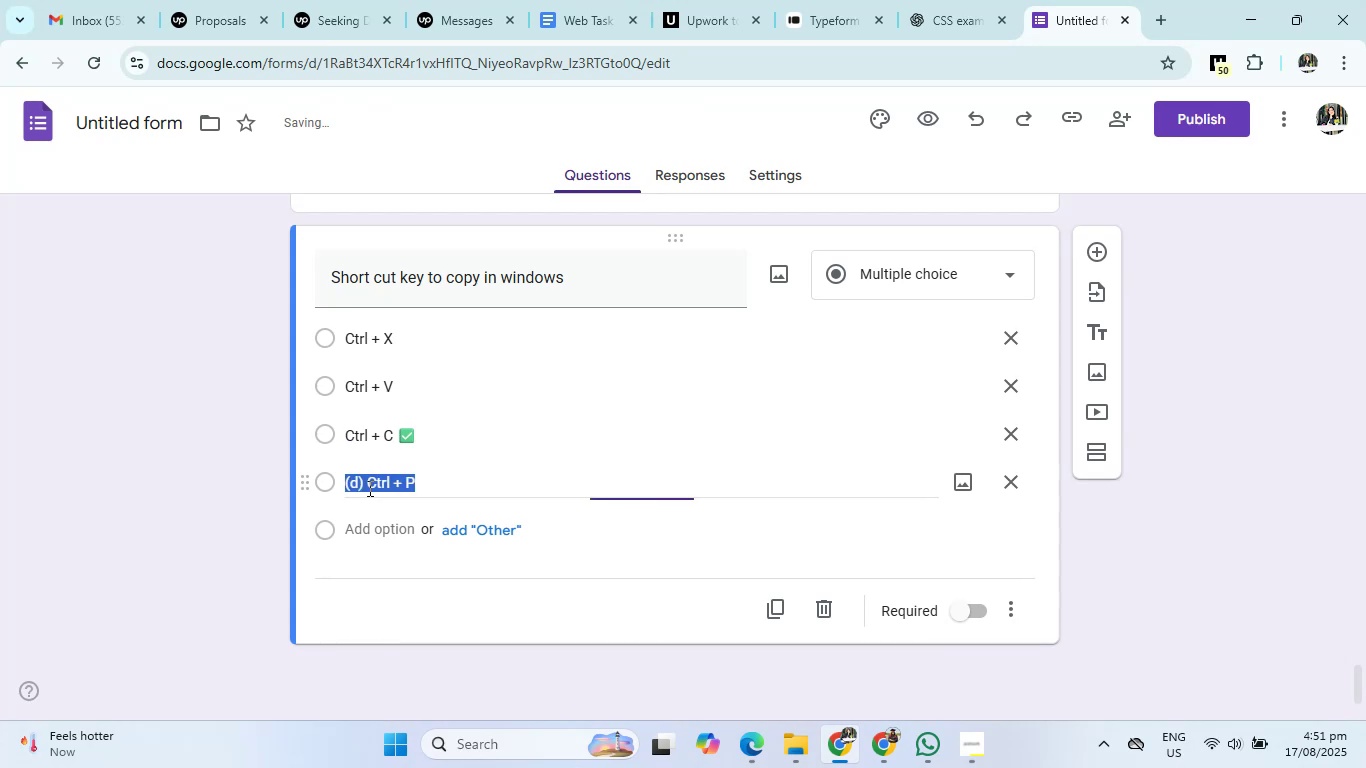 
double_click([367, 475])
 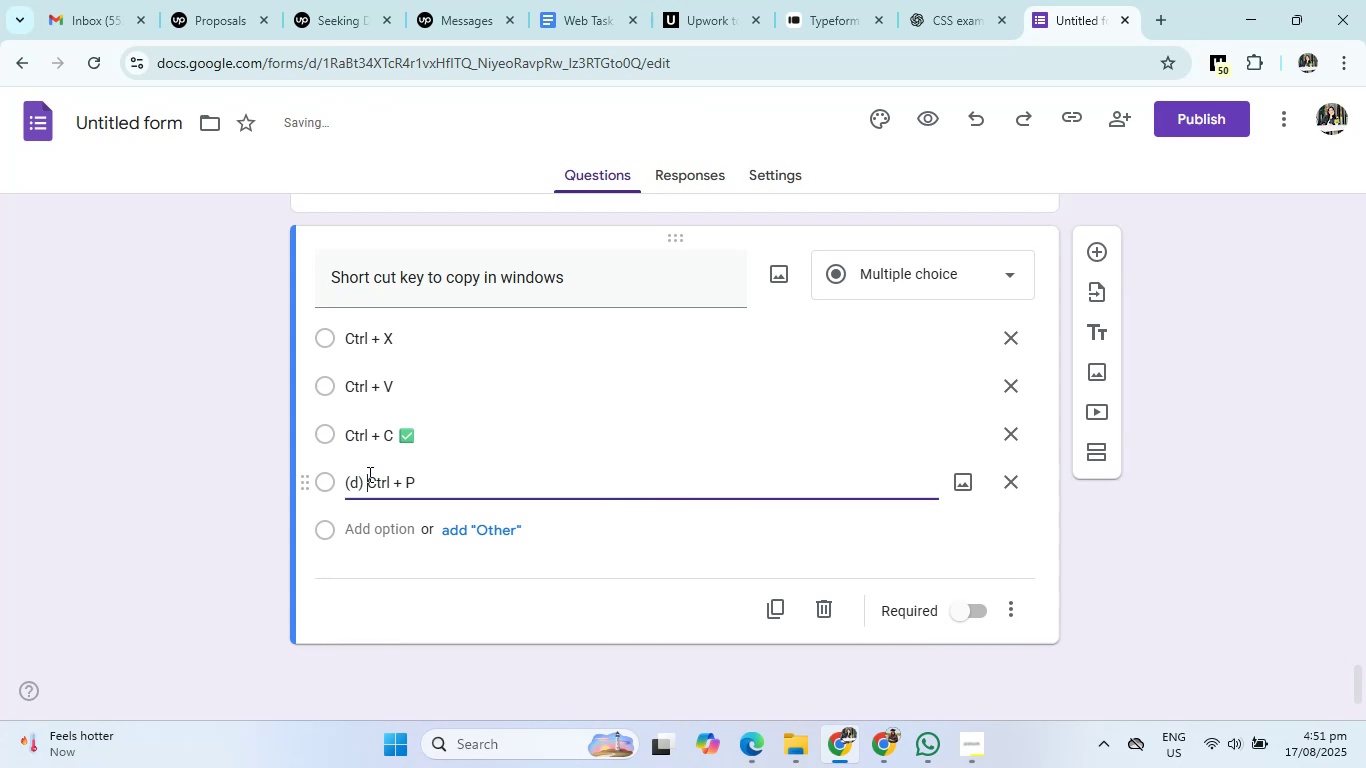 
key(Backspace)
 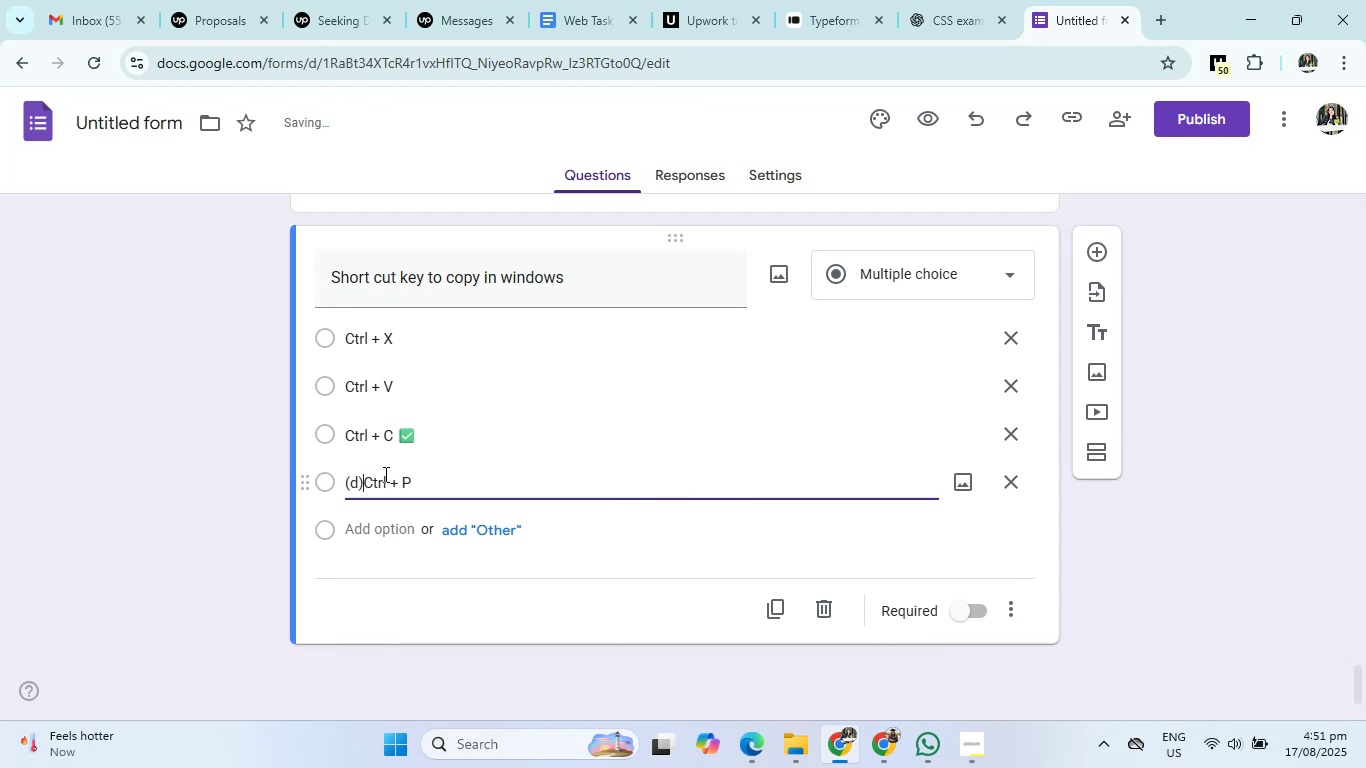 
key(Backspace)
 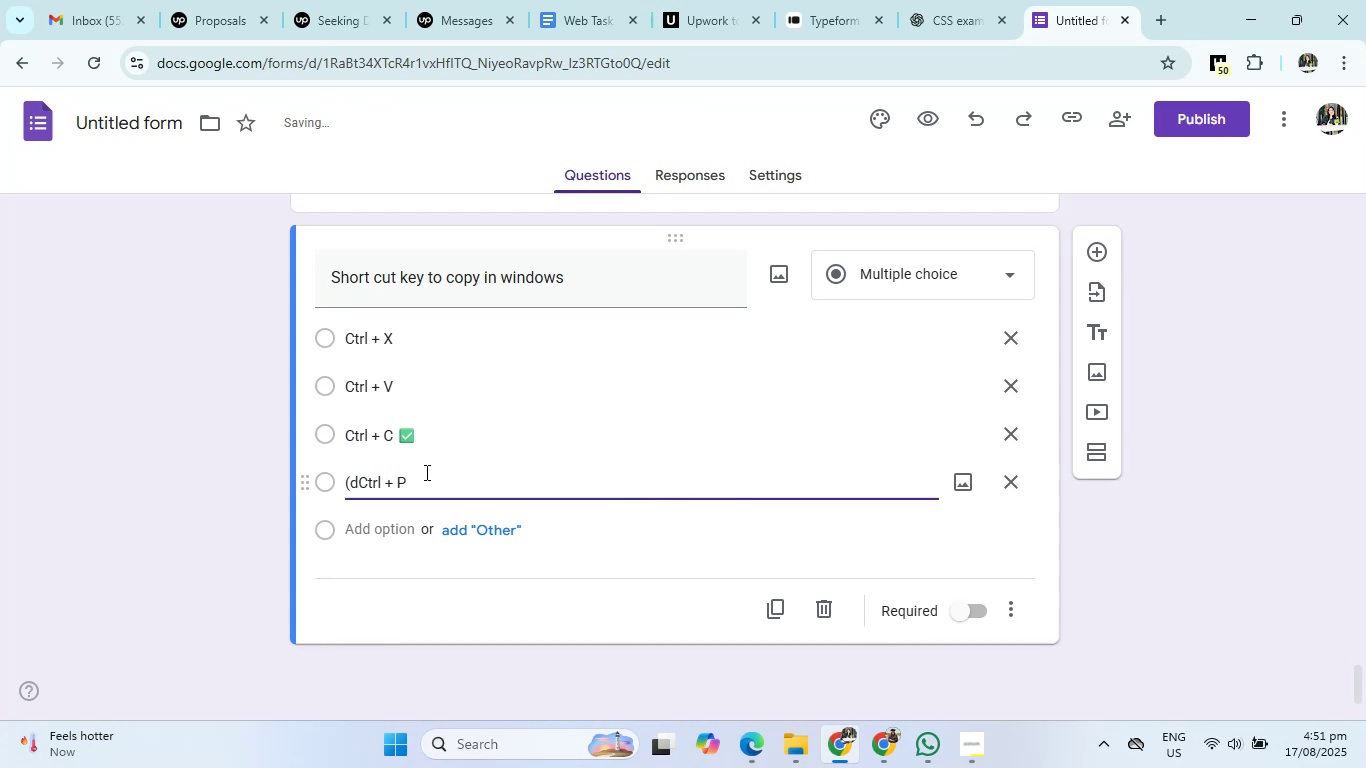 
key(Backspace)
 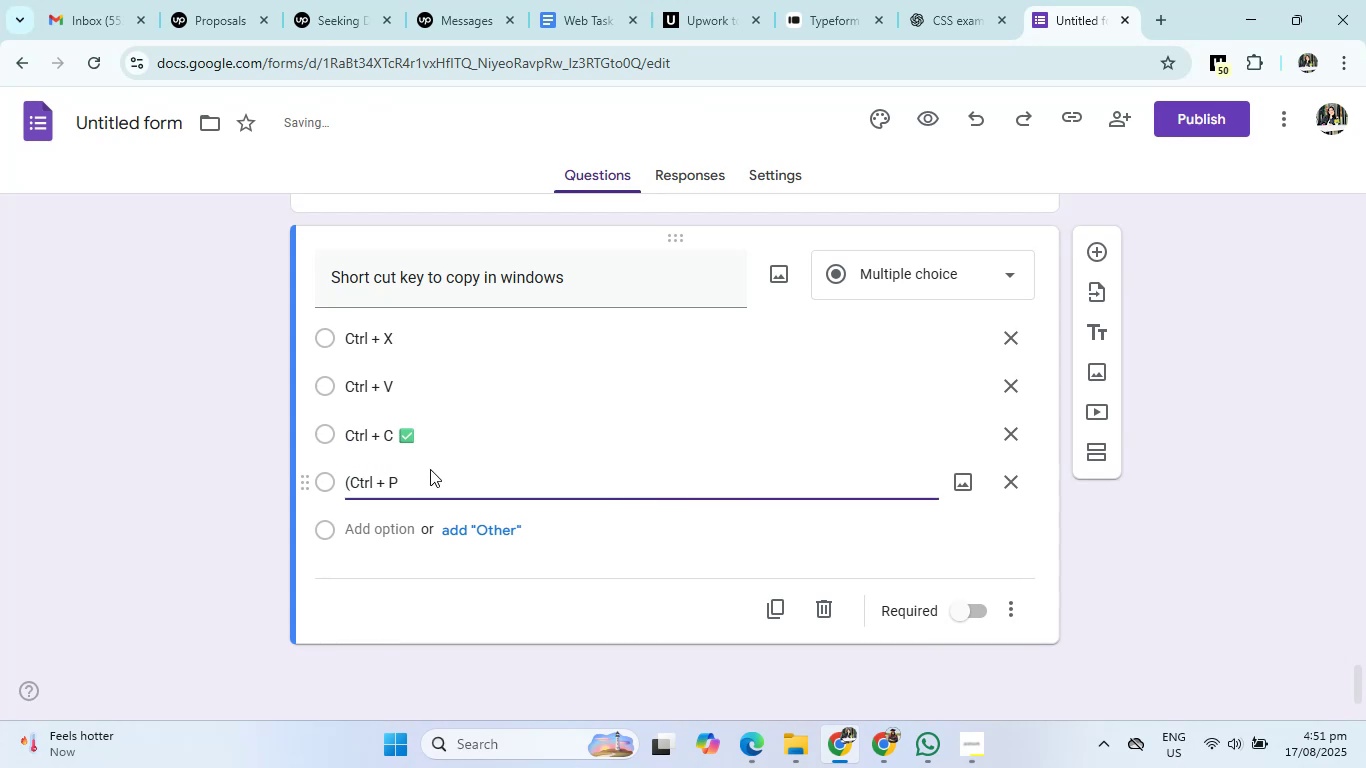 
key(Backspace)
 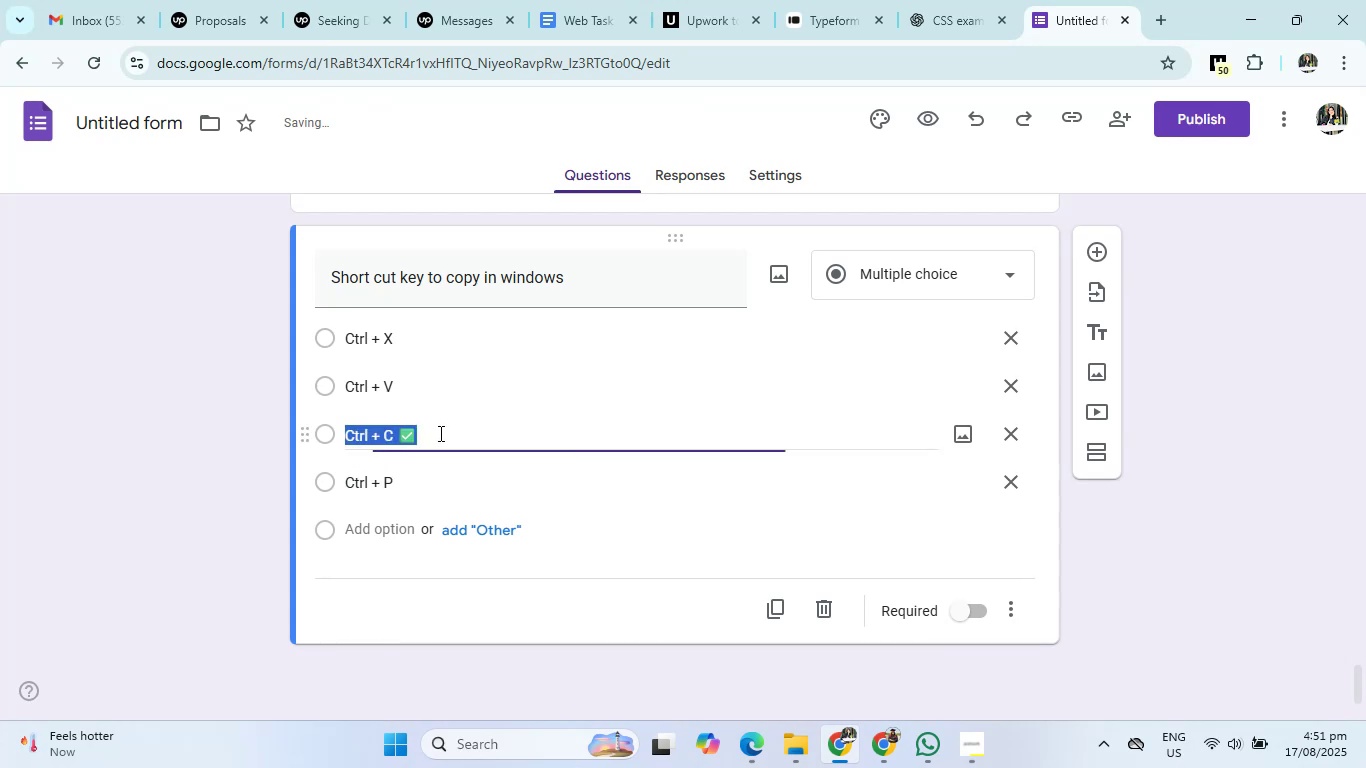 
double_click([447, 429])
 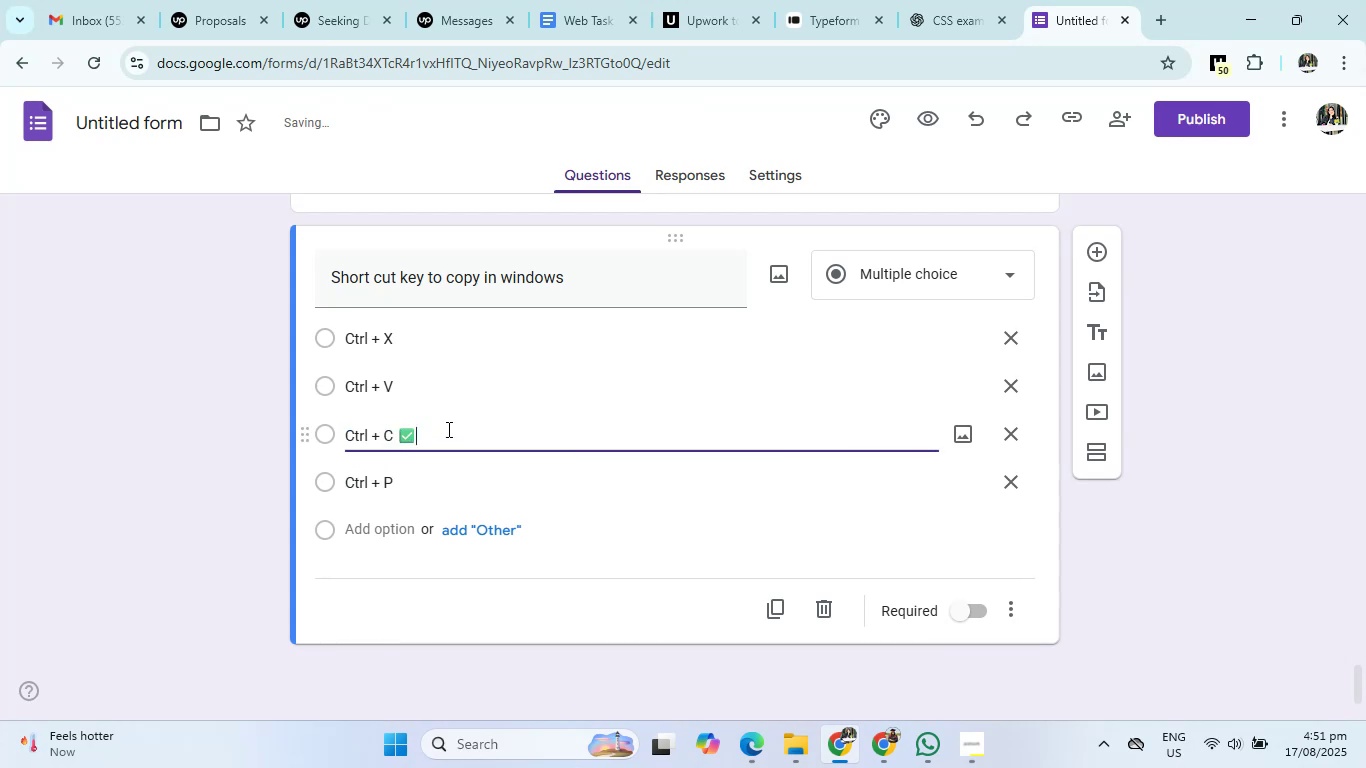 
key(Backspace)
 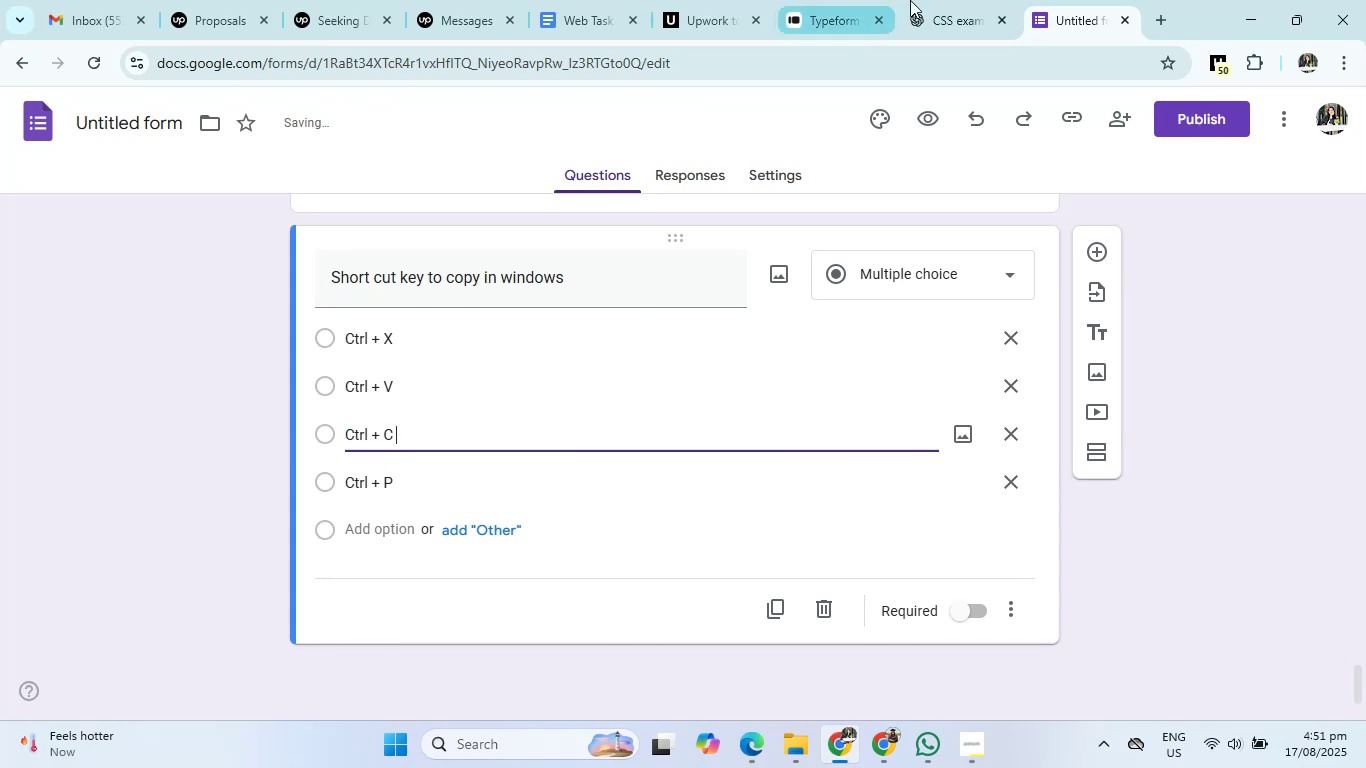 
left_click([958, 0])
 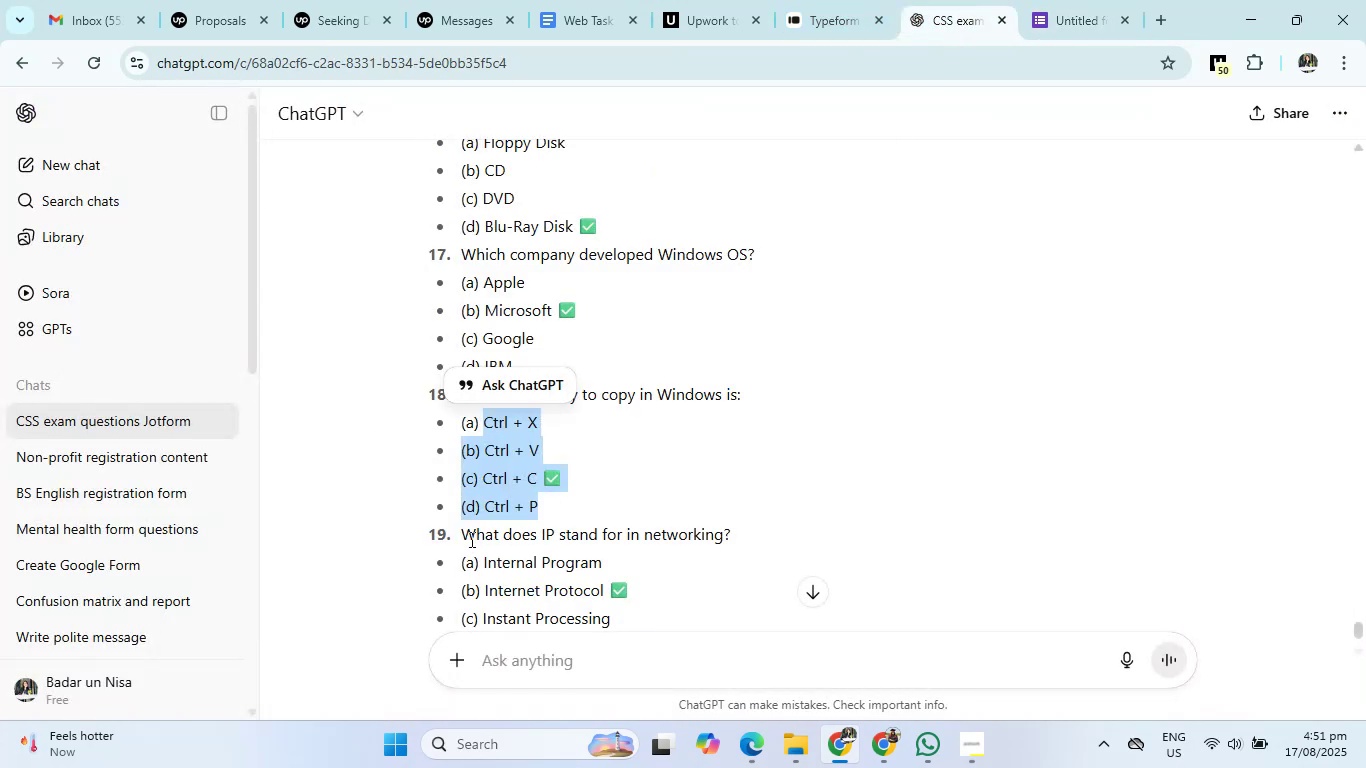 
left_click_drag(start_coordinate=[460, 534], to_coordinate=[779, 532])
 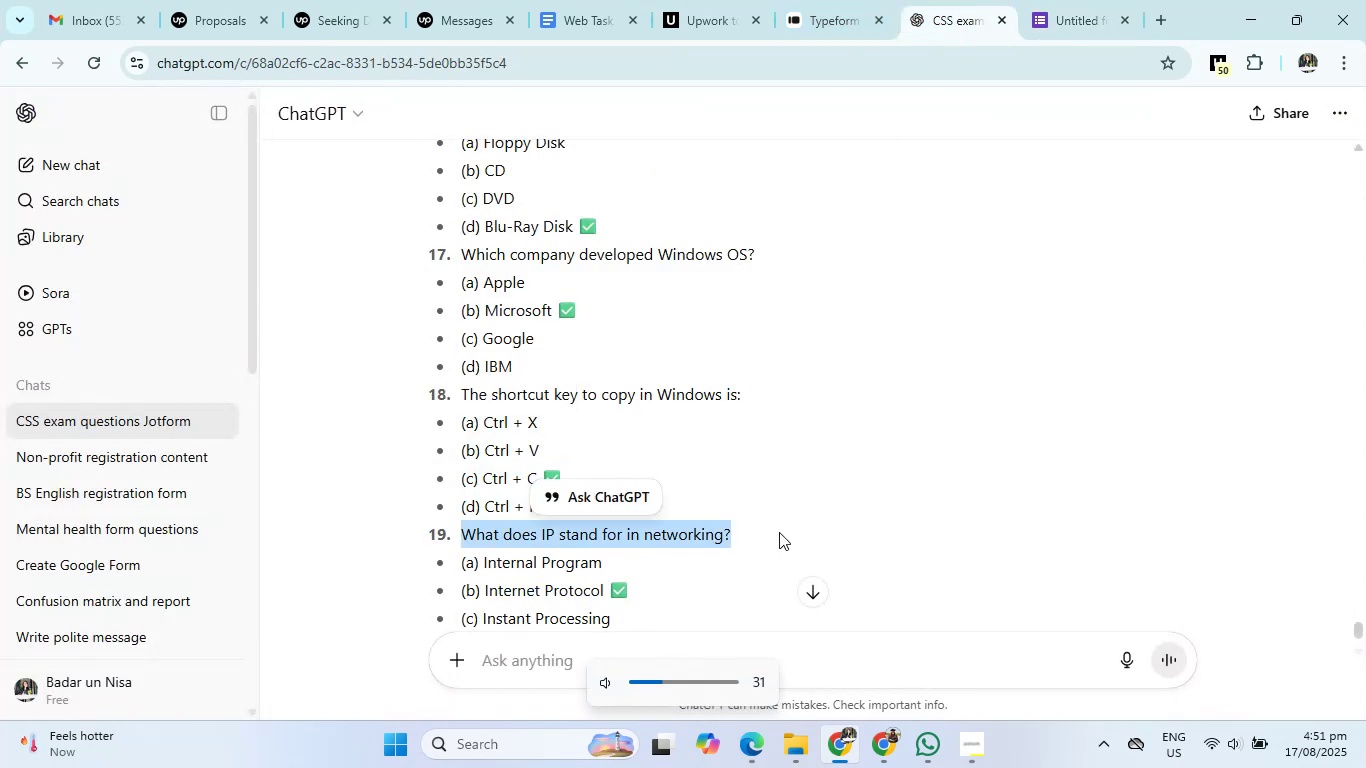 
hold_key(key=VolumeUp, duration=0.86)
 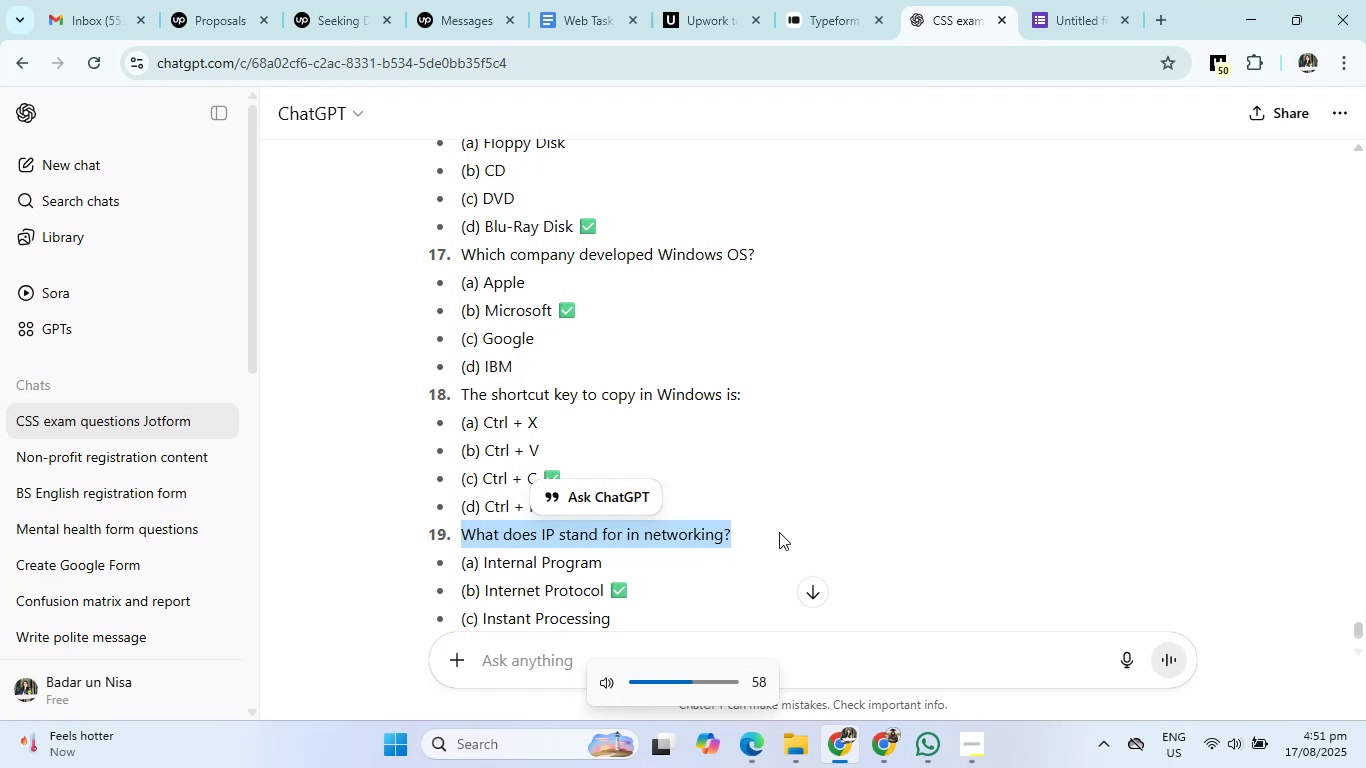 
scroll: coordinate [779, 532], scroll_direction: none, amount: 0.0
 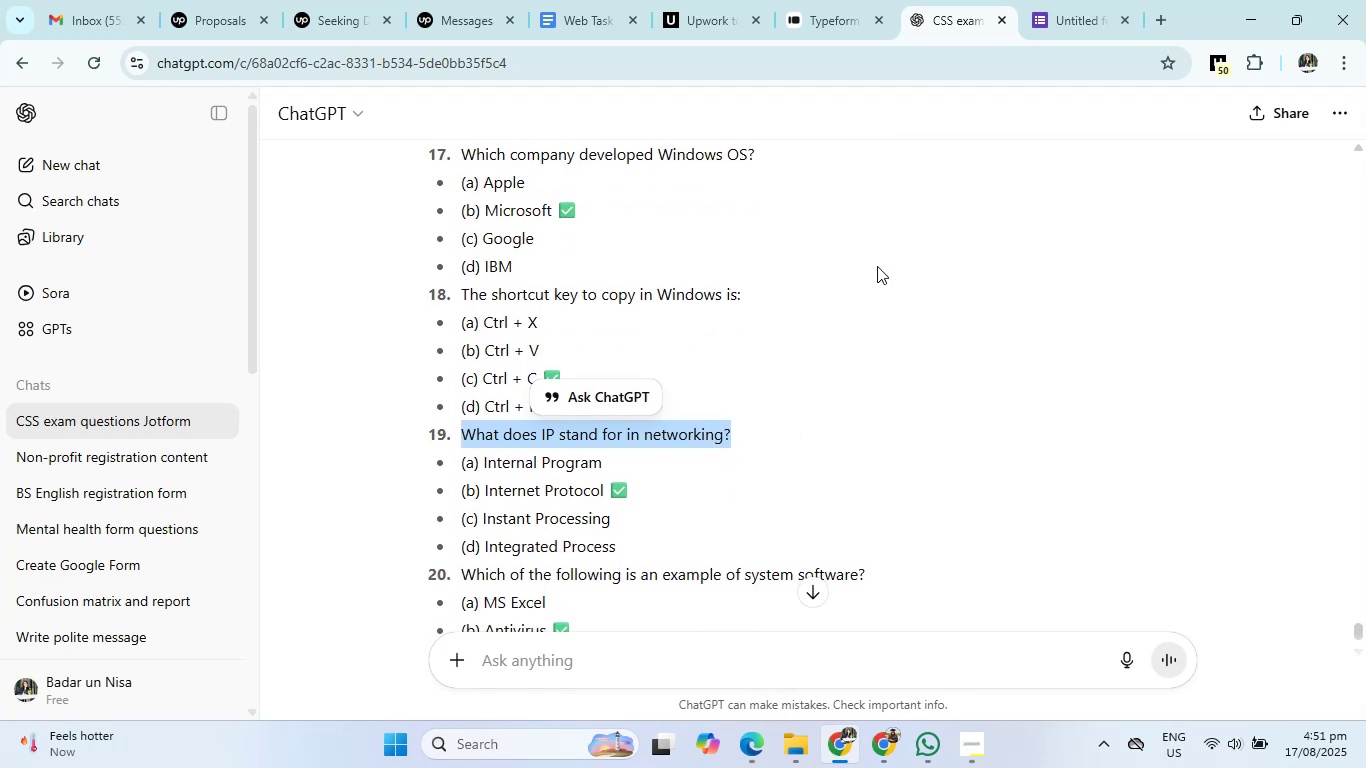 
left_click([1043, 0])
 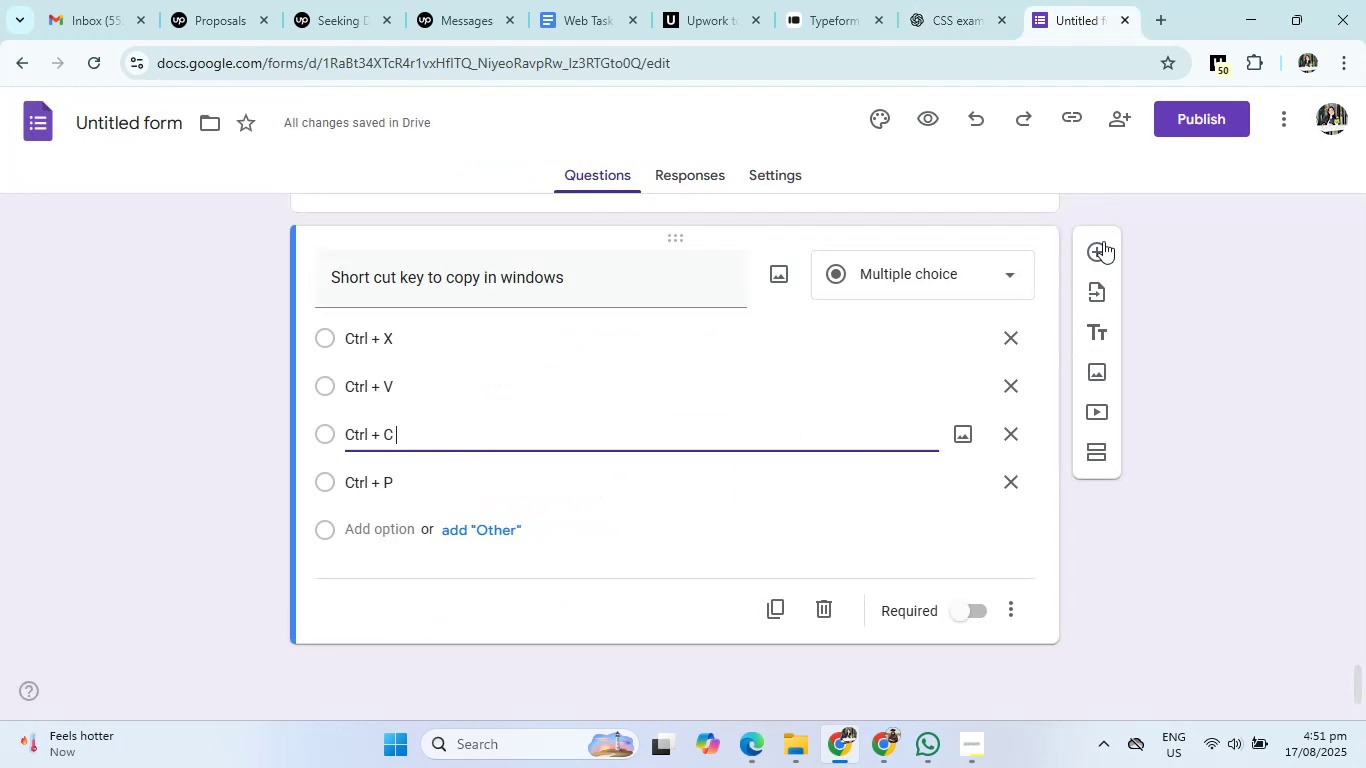 
left_click([1099, 250])
 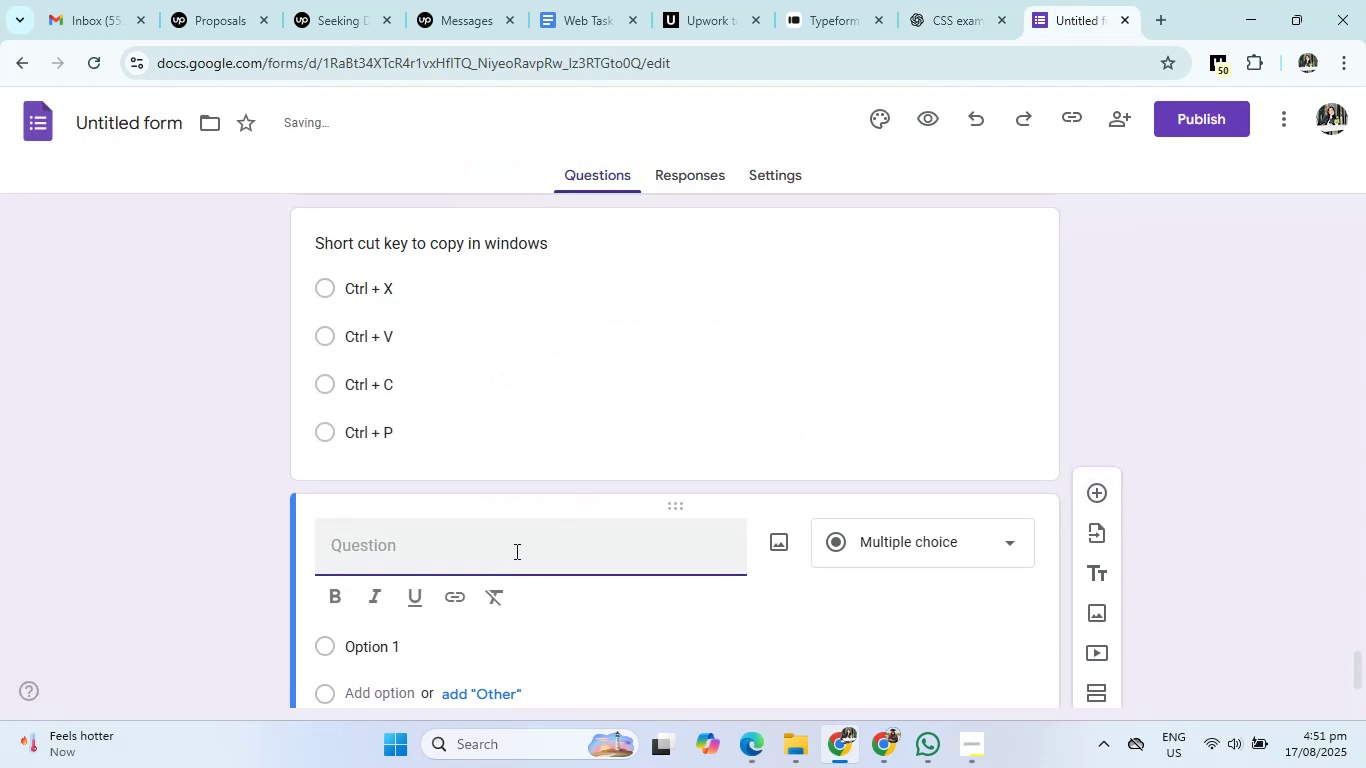 
type(What dose IP stands for in newtworking?)
 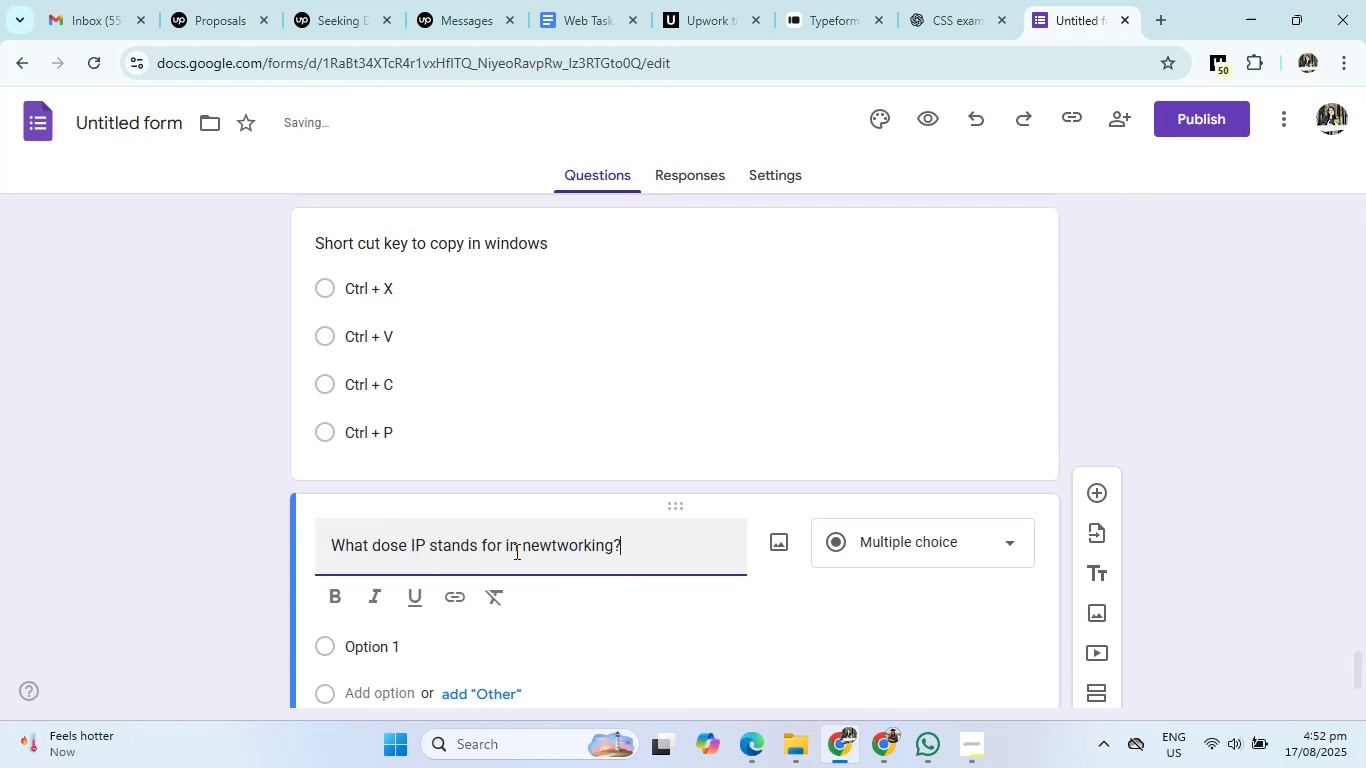 
left_click([956, 0])
 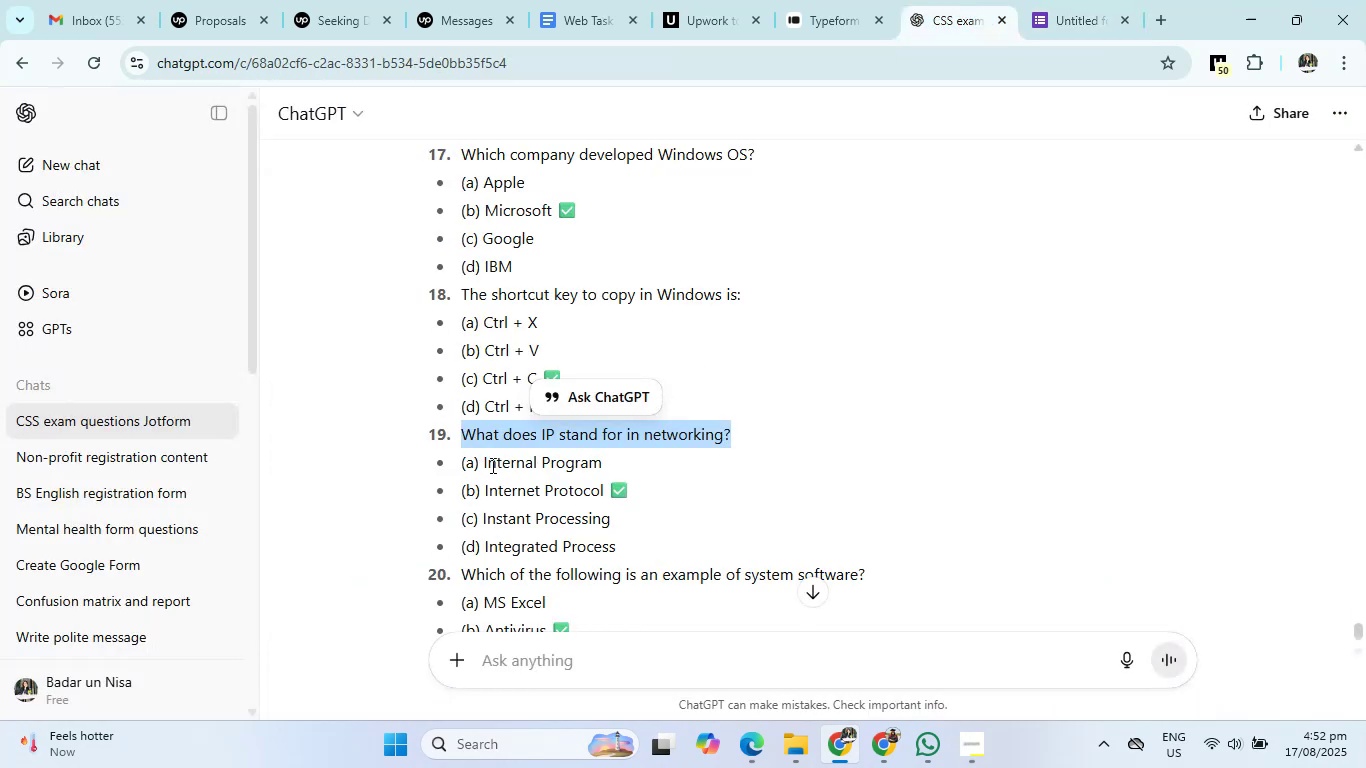 
left_click_drag(start_coordinate=[483, 461], to_coordinate=[641, 541])
 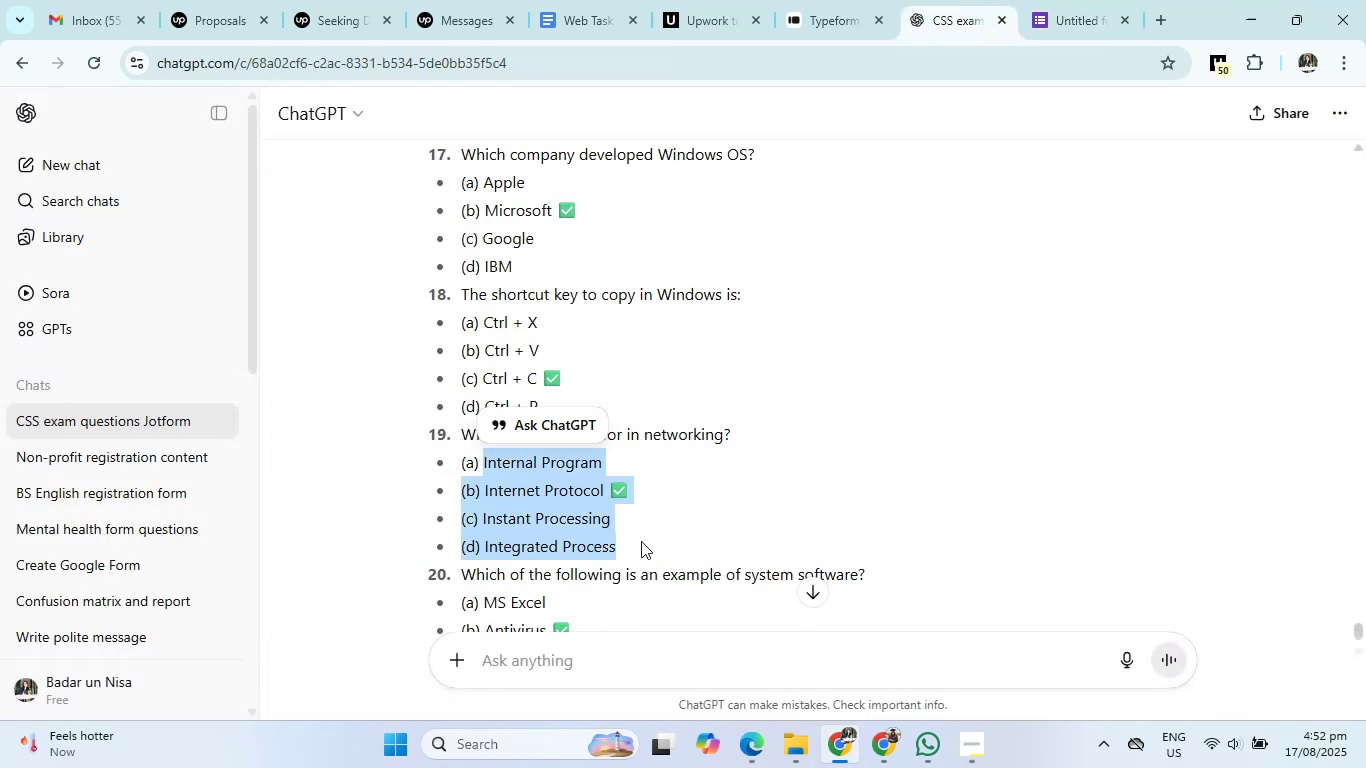 
key(Control+C)
 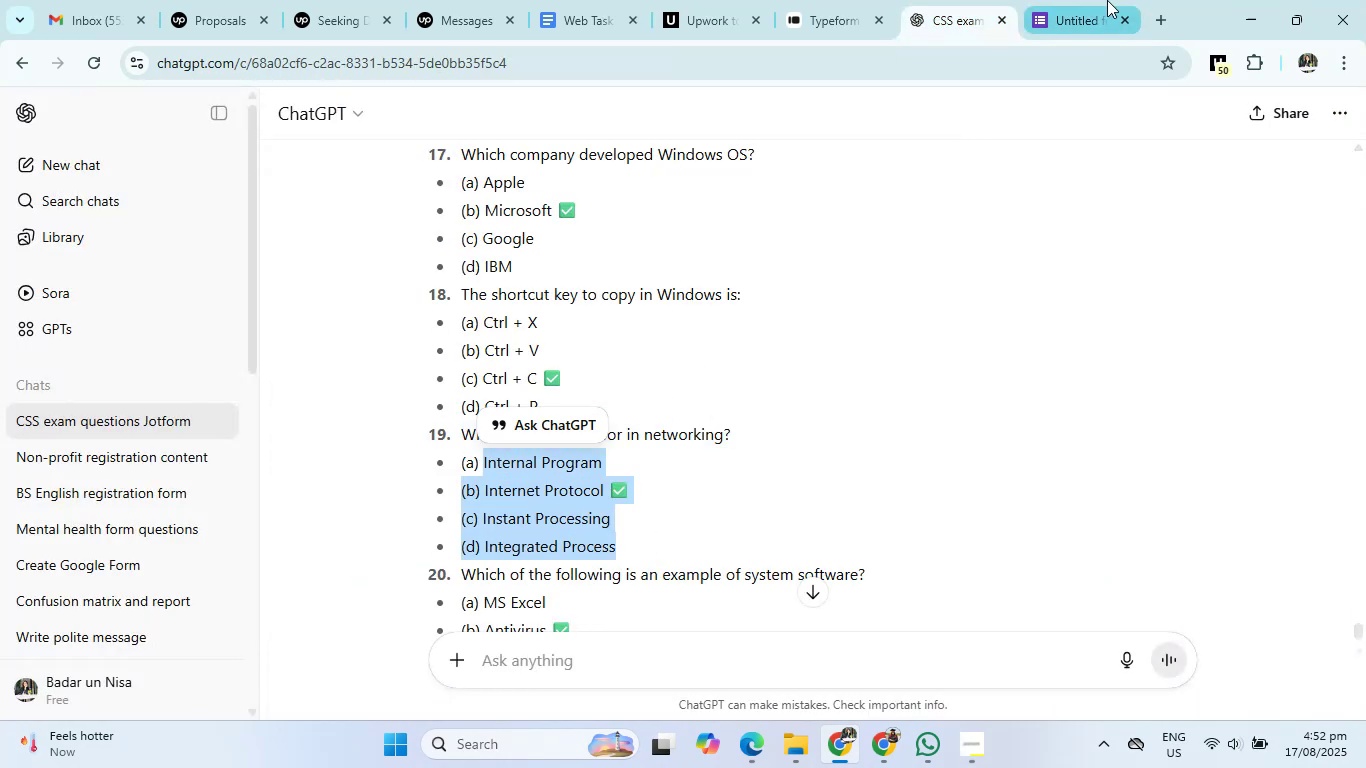 
left_click([1105, 0])
 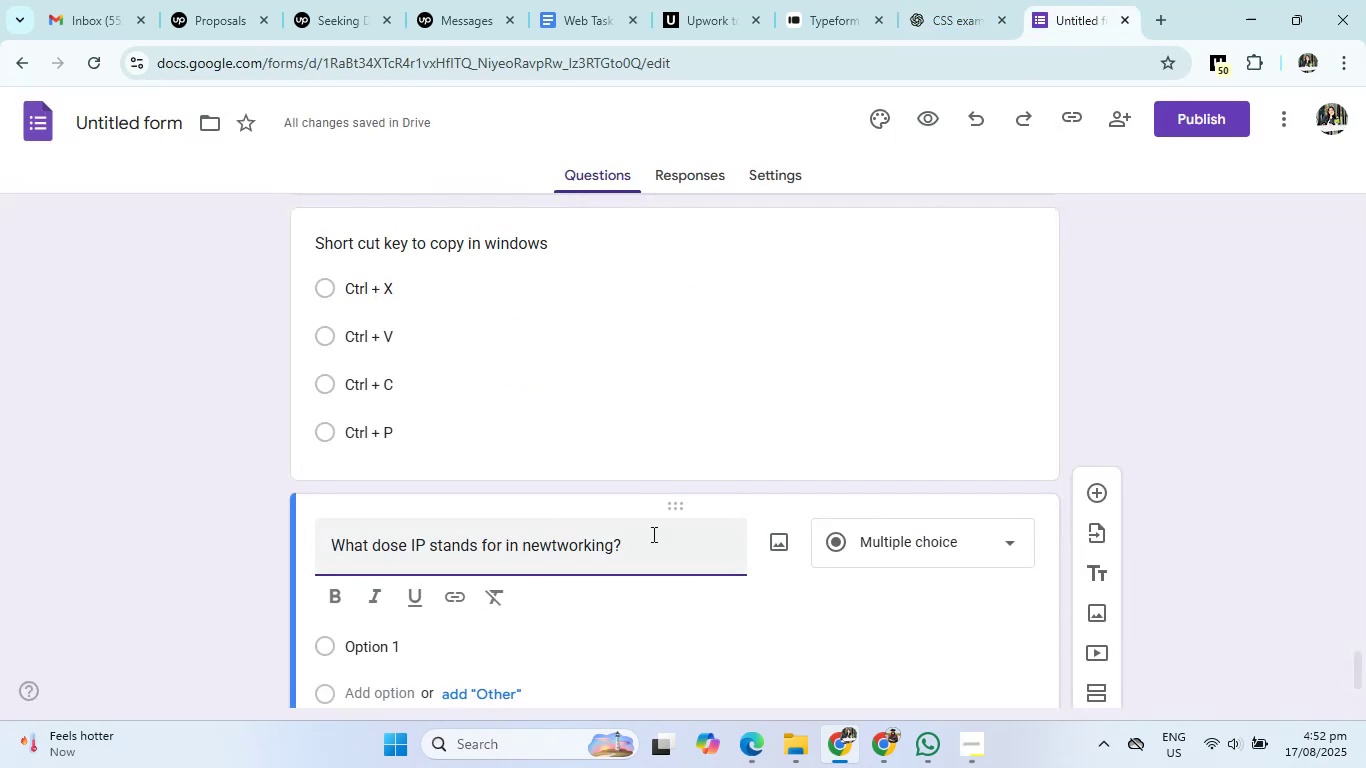 
scroll: coordinate [528, 597], scroll_direction: down, amount: 2.0
 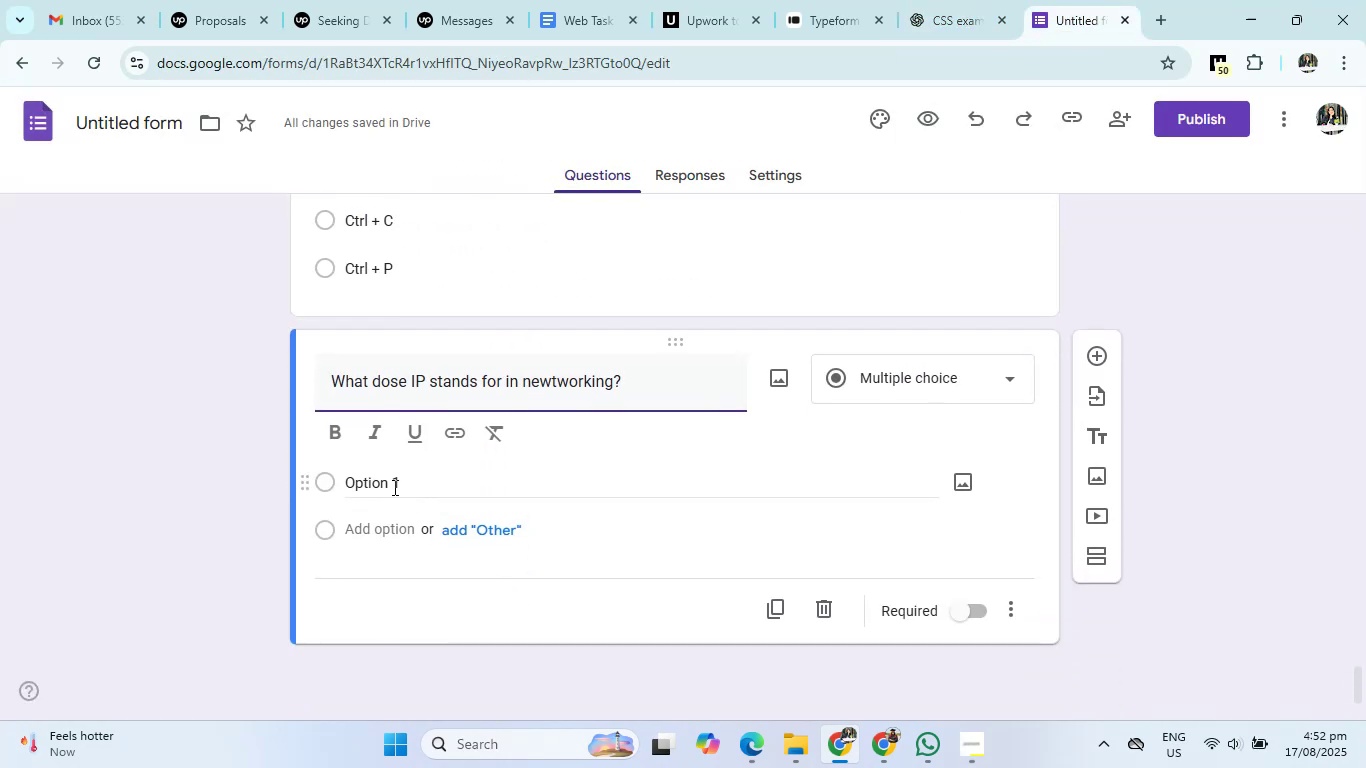 
wait(5.5)
 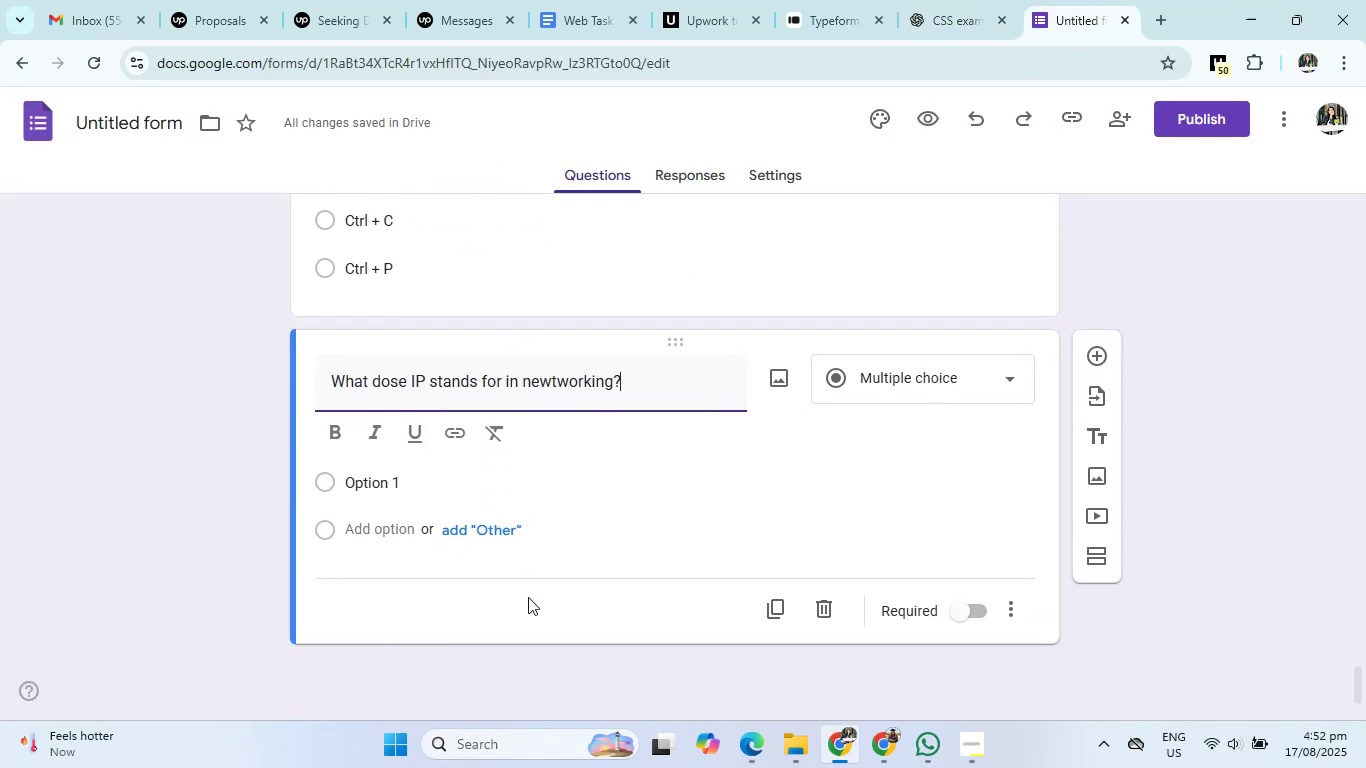 
left_click([393, 485])
 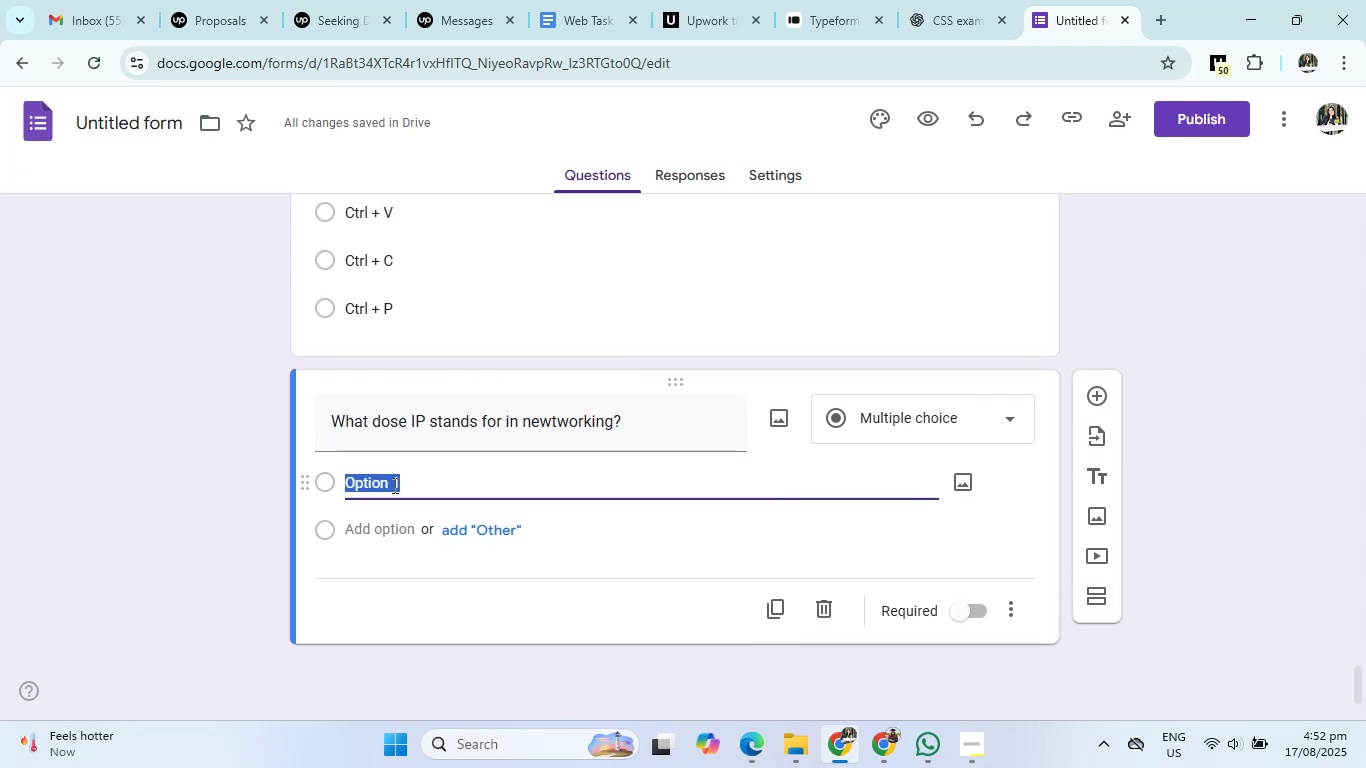 
key(Control+V)
 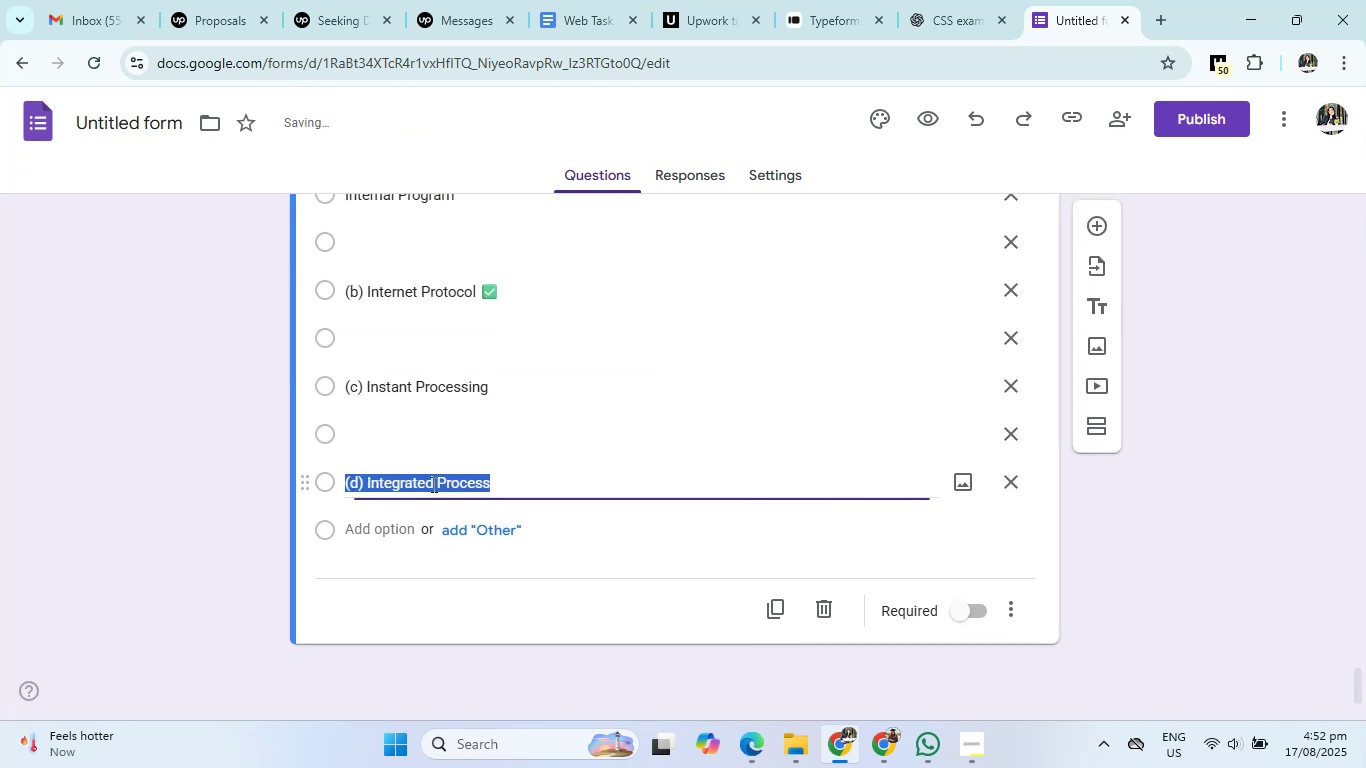 
scroll: coordinate [596, 470], scroll_direction: none, amount: 0.0
 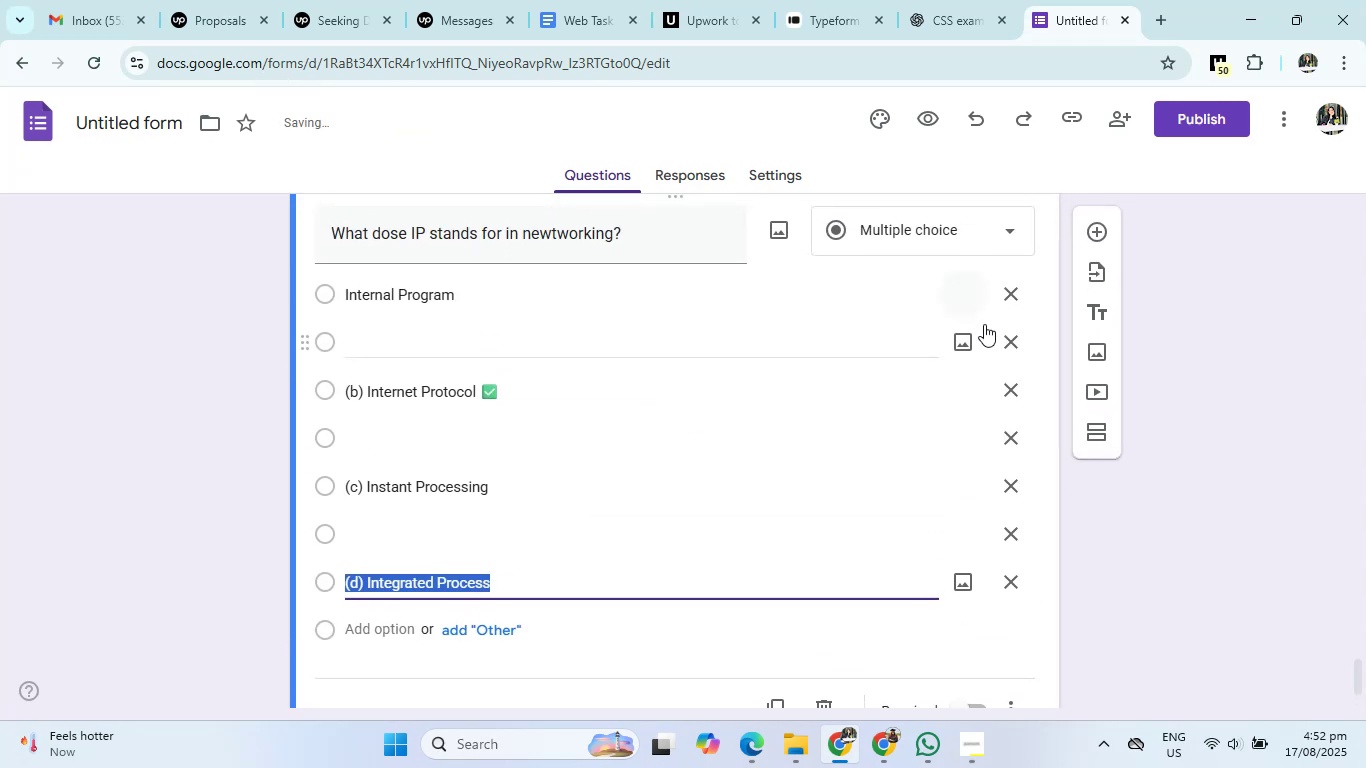 
left_click([1024, 338])
 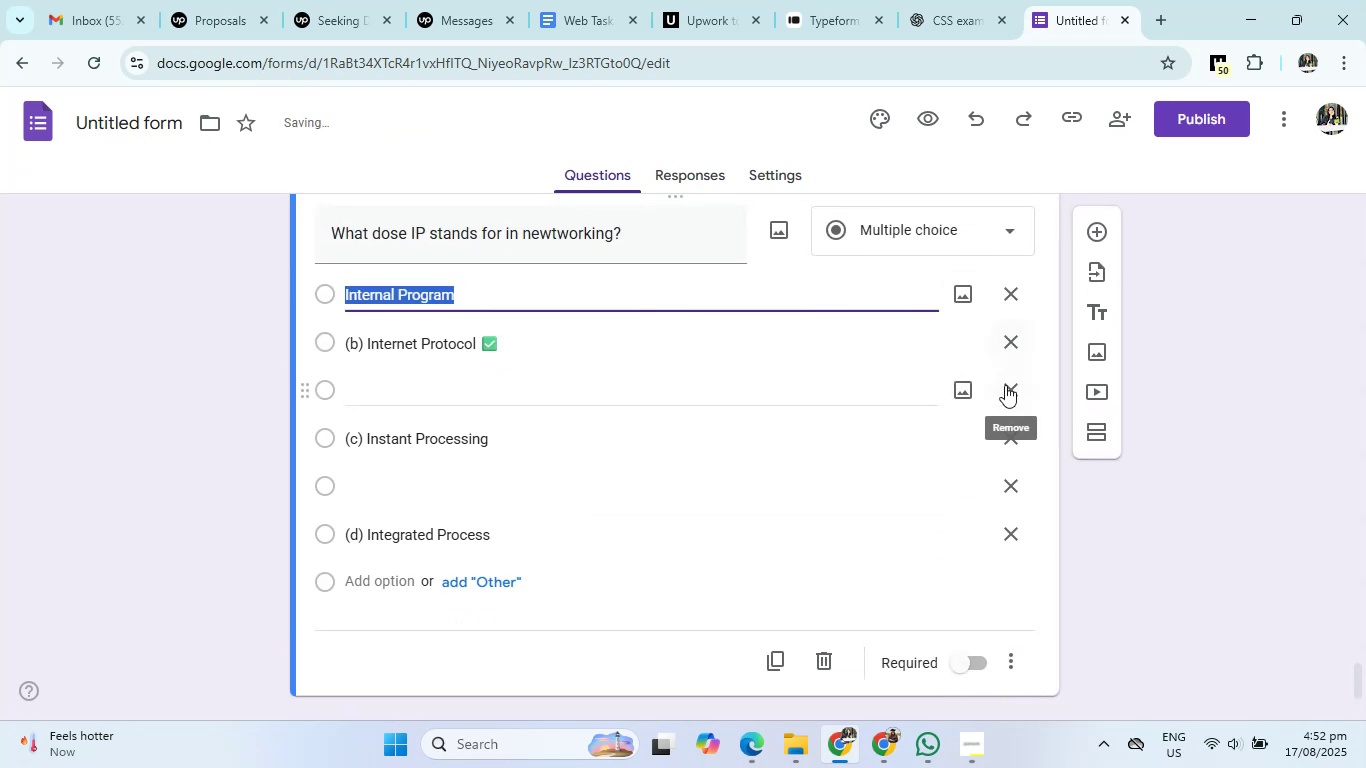 
left_click([1005, 385])
 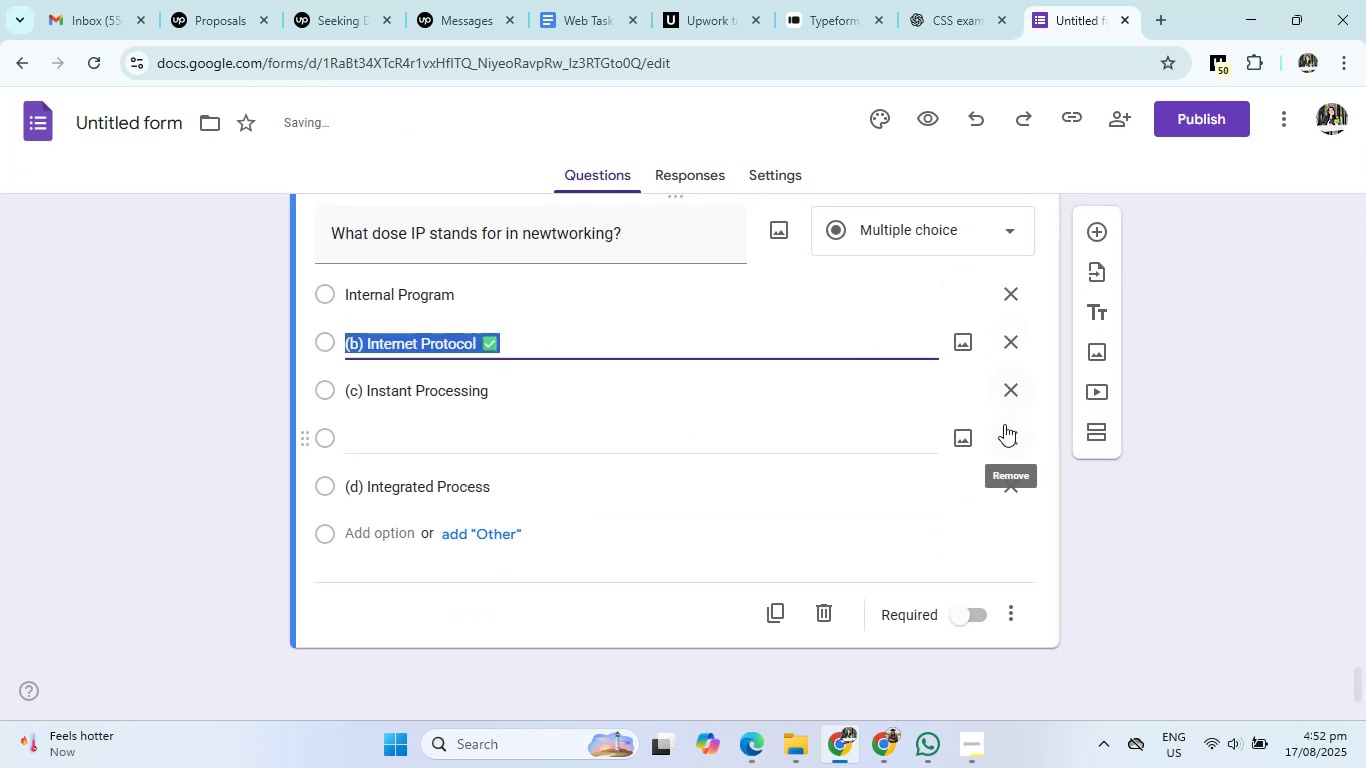 
left_click([1004, 424])
 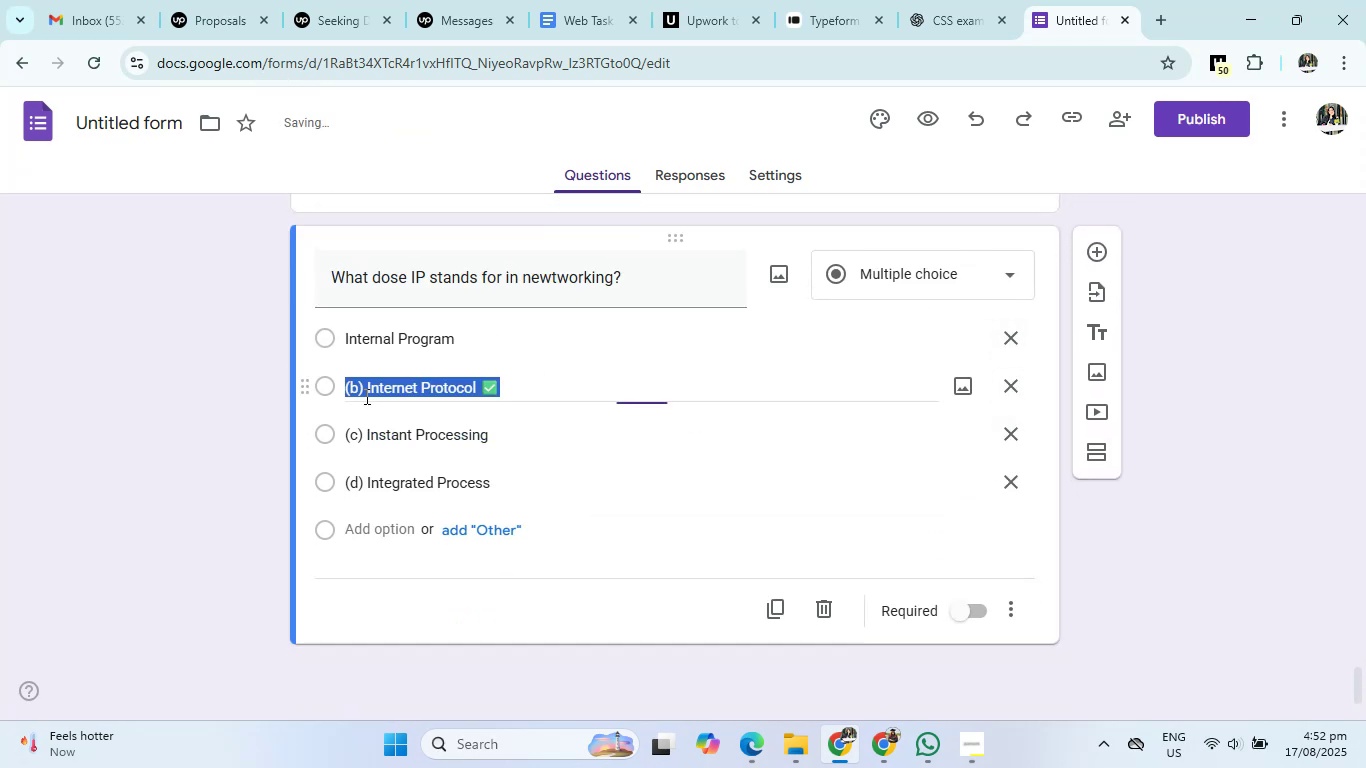 
double_click([365, 375])
 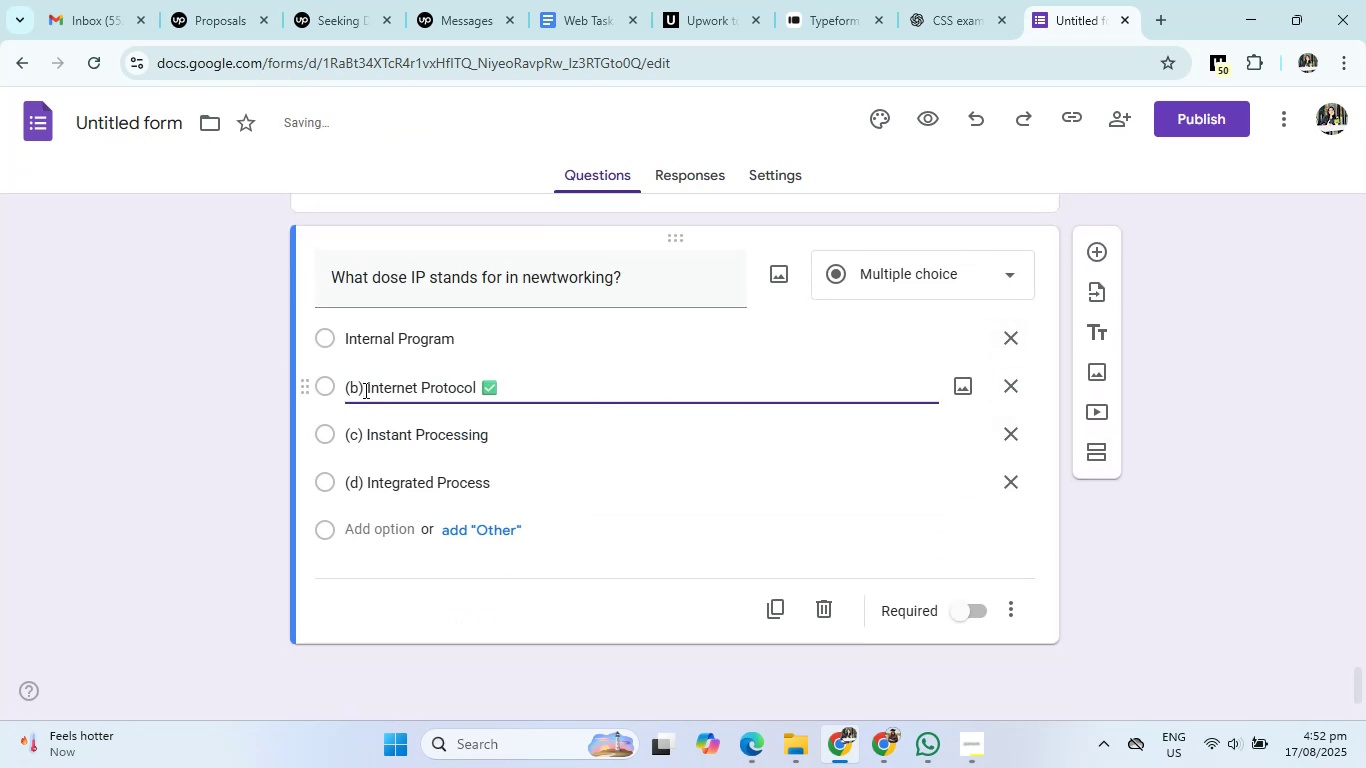 
key(Backspace)
 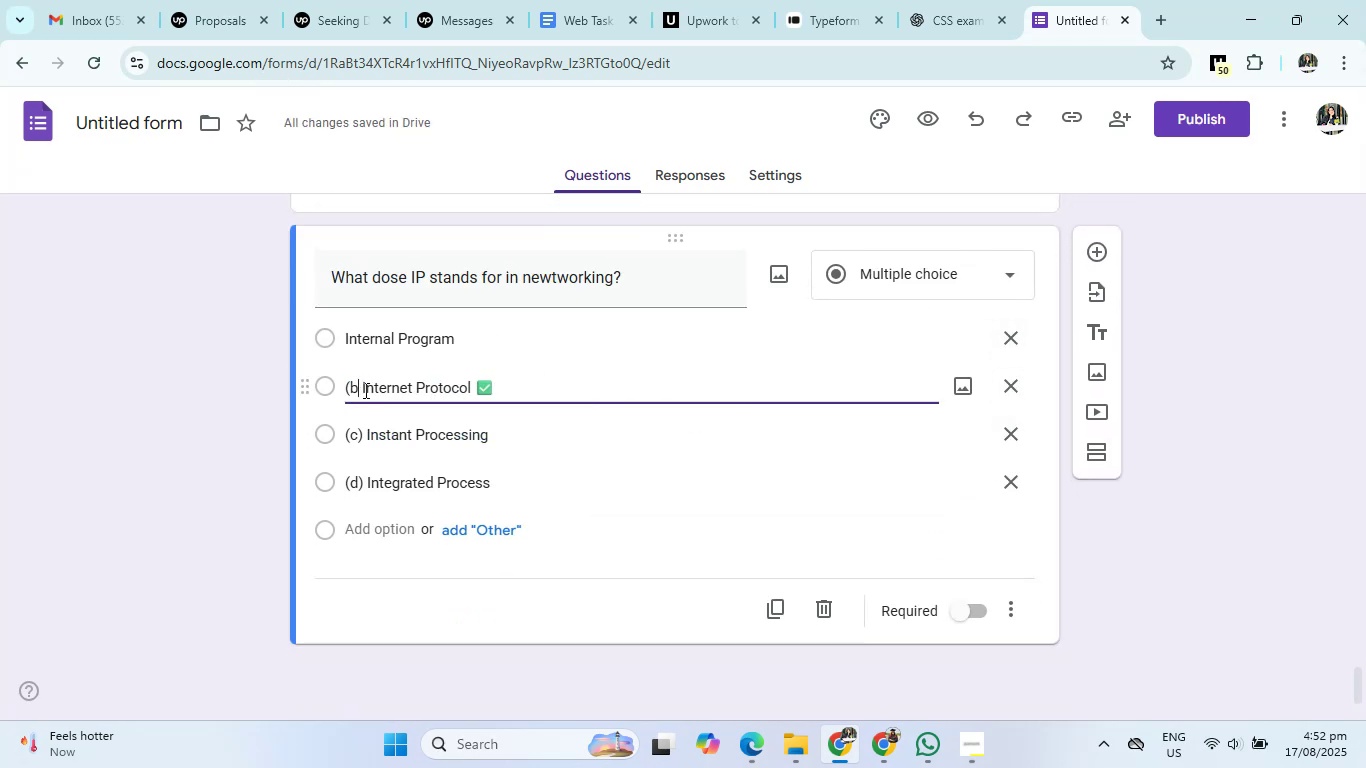 
key(Backspace)
 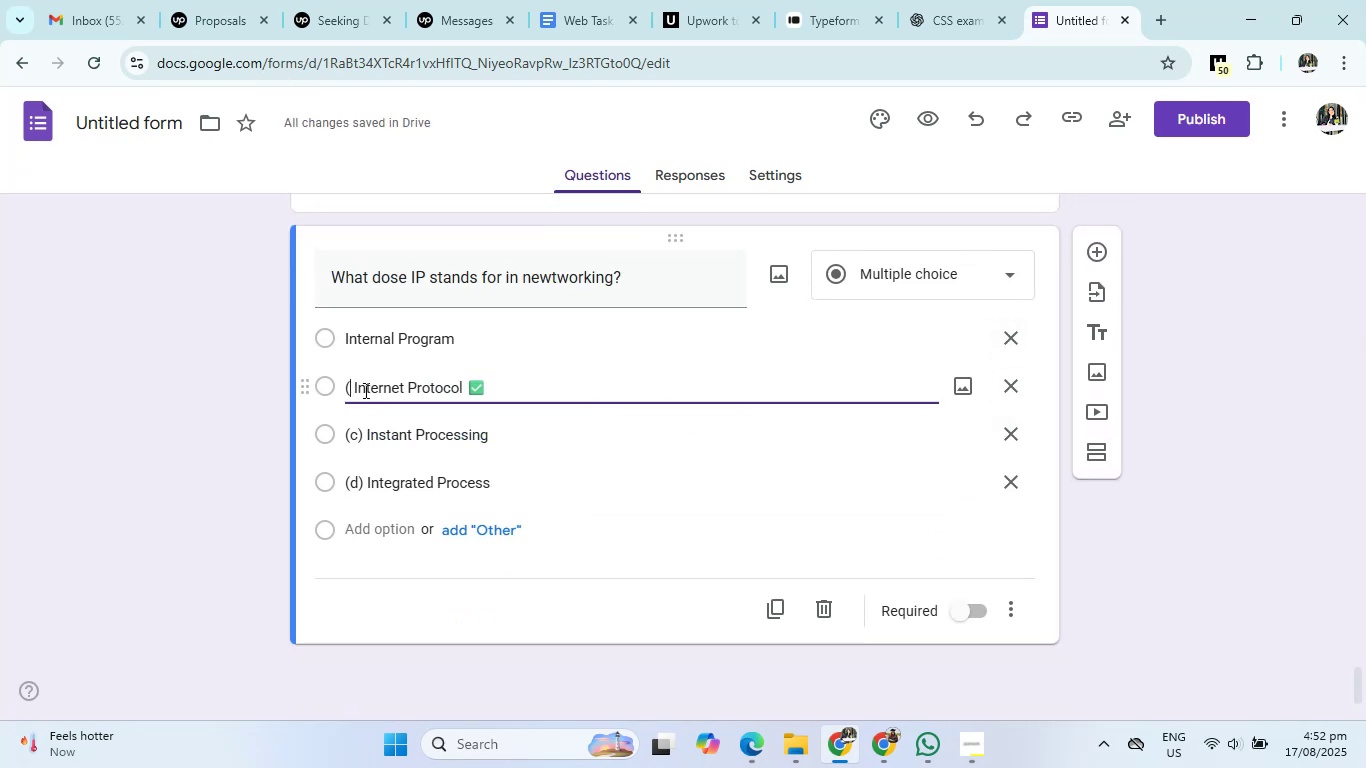 
key(Backspace)
 